 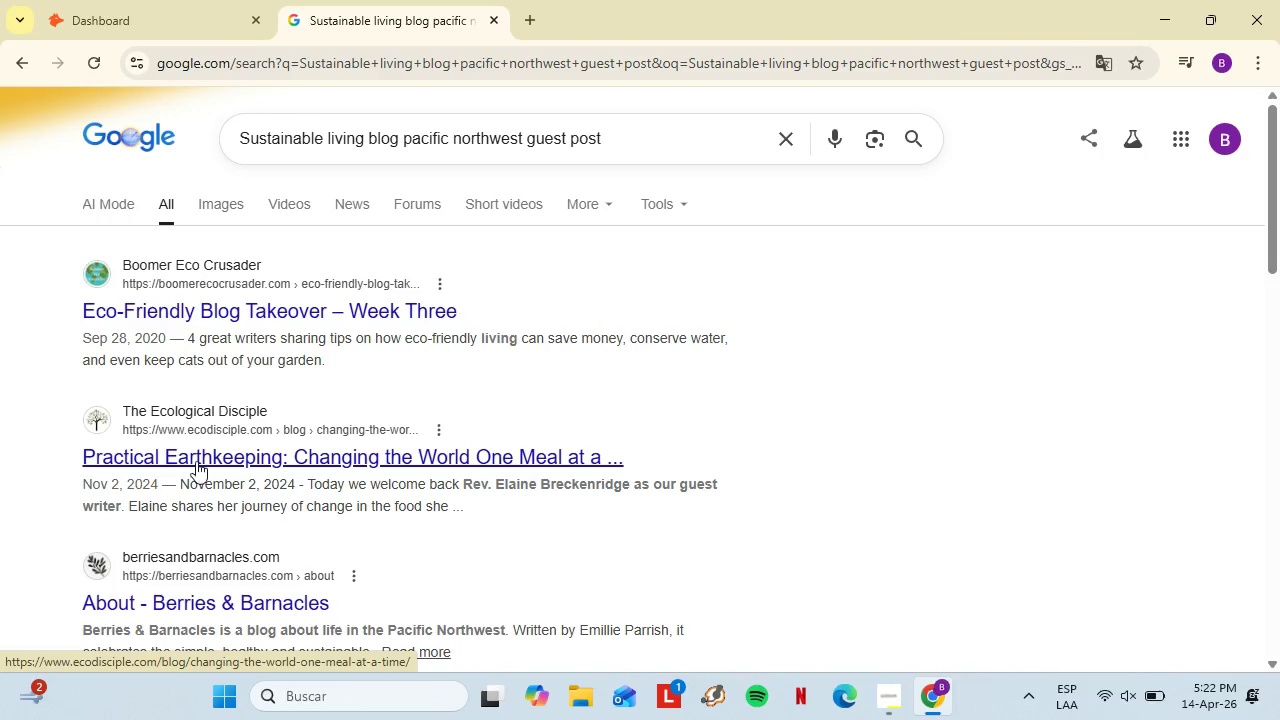 
left_click([185, 463])
 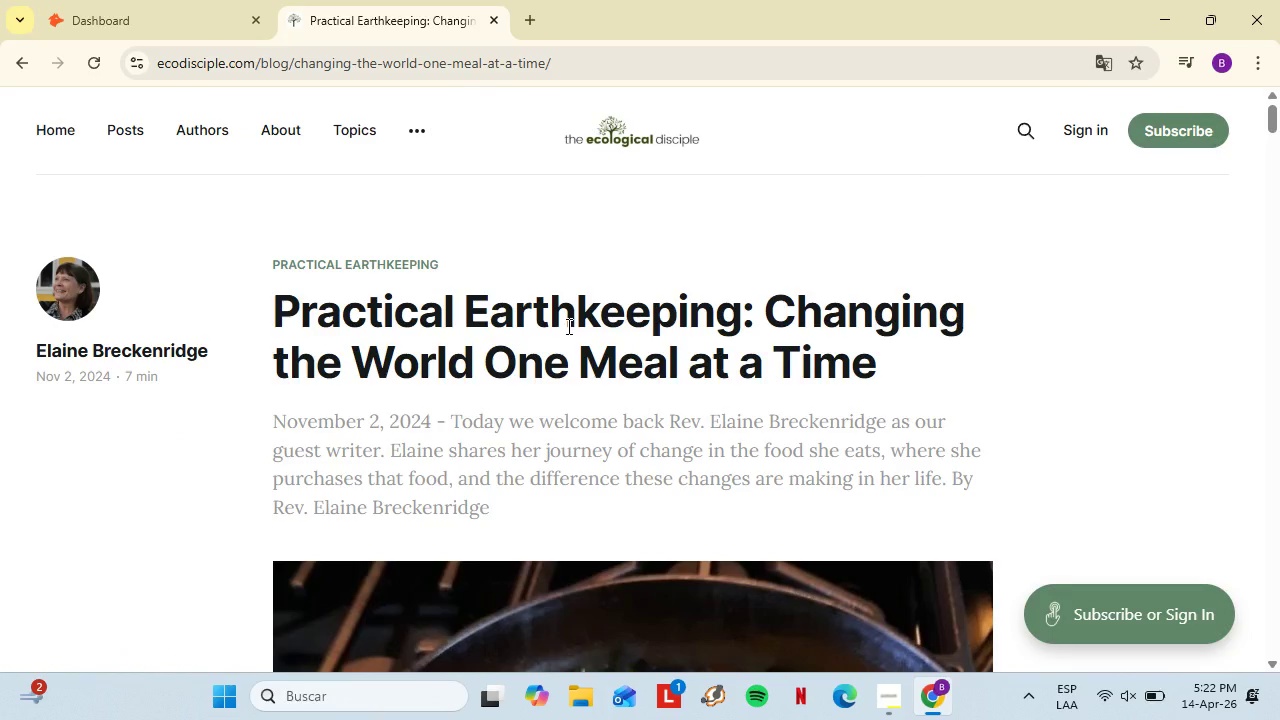 
scroll: coordinate [632, 367], scroll_direction: down, amount: 65.0
 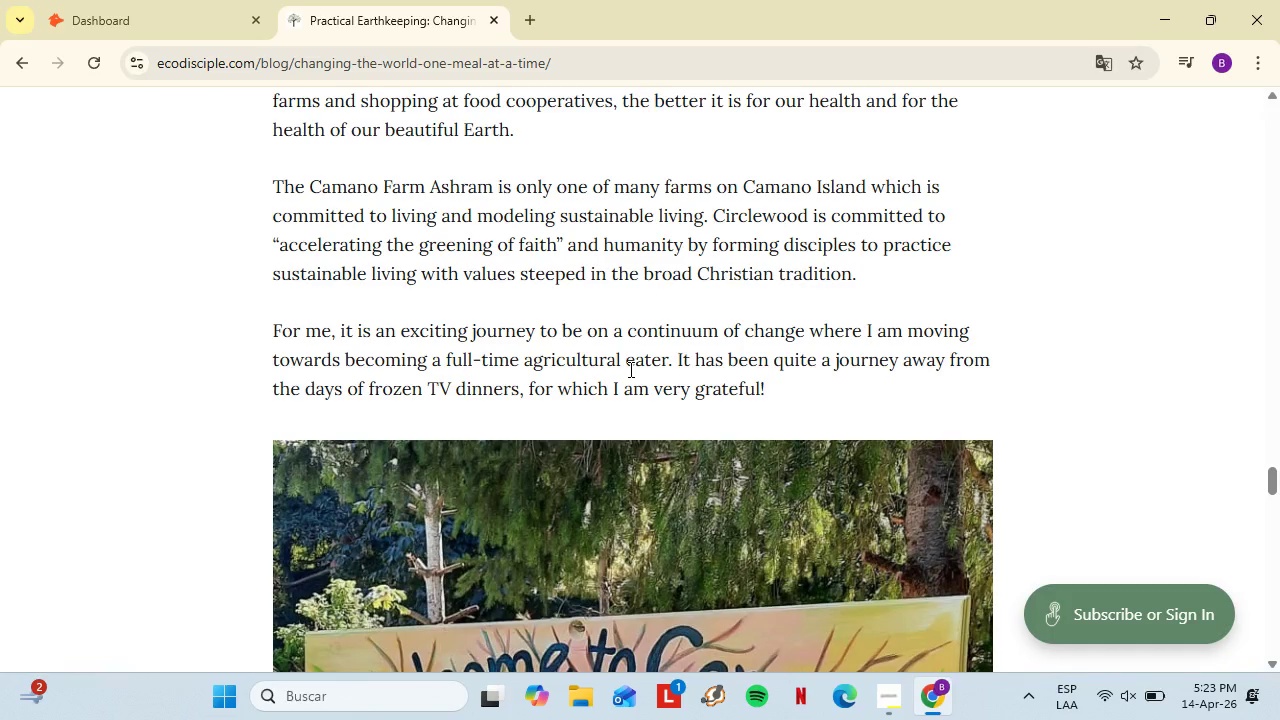 
wait(37.74)
 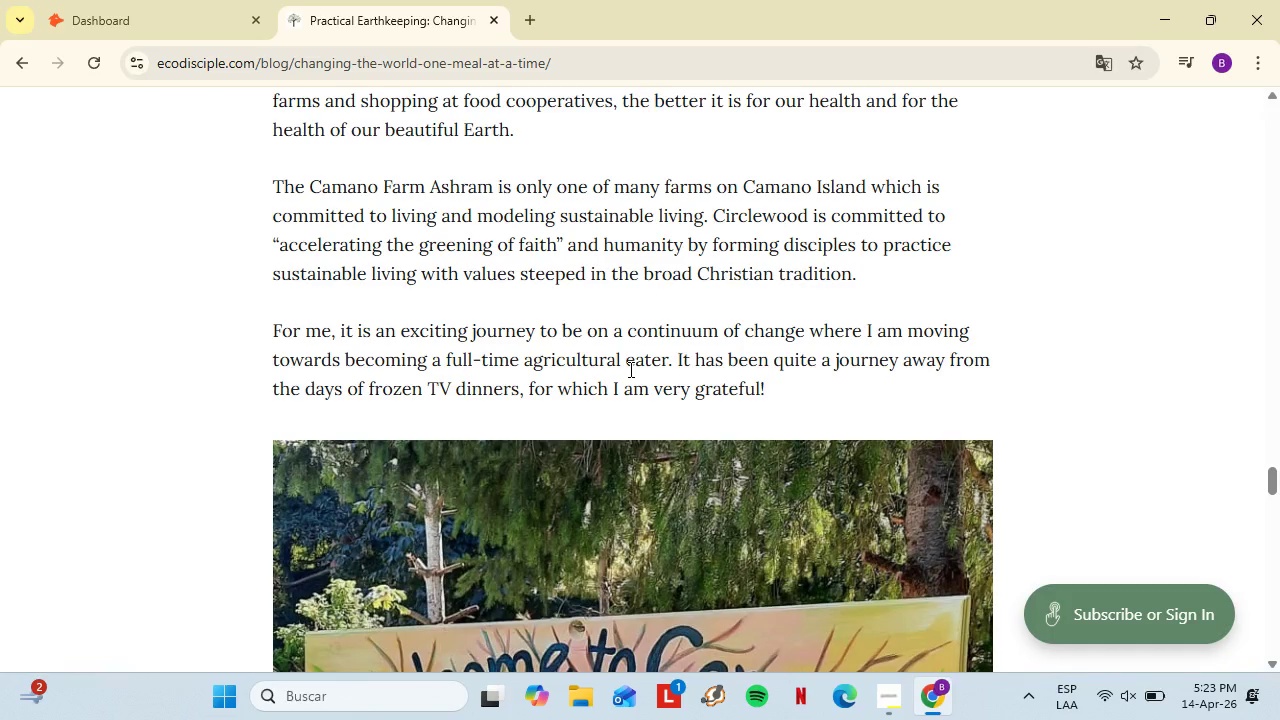 
scroll: coordinate [683, 418], scroll_direction: down, amount: 30.0
 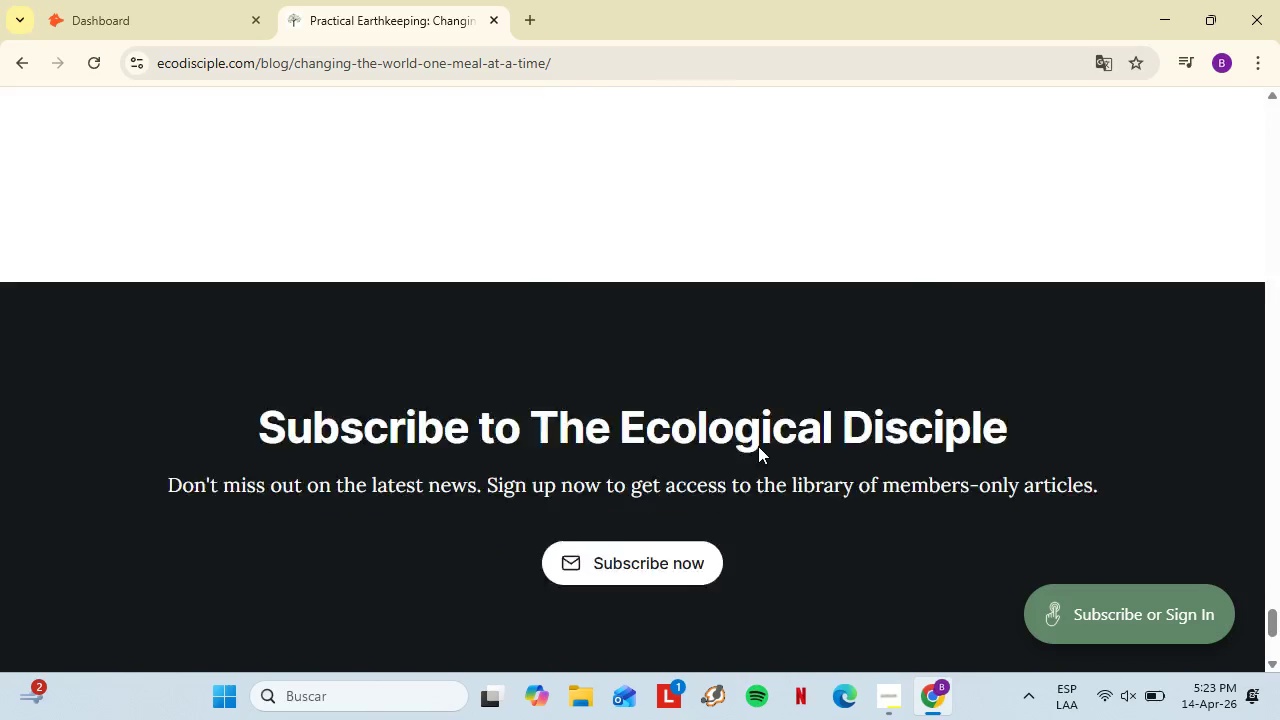 
scroll: coordinate [656, 389], scroll_direction: none, amount: 0.0
 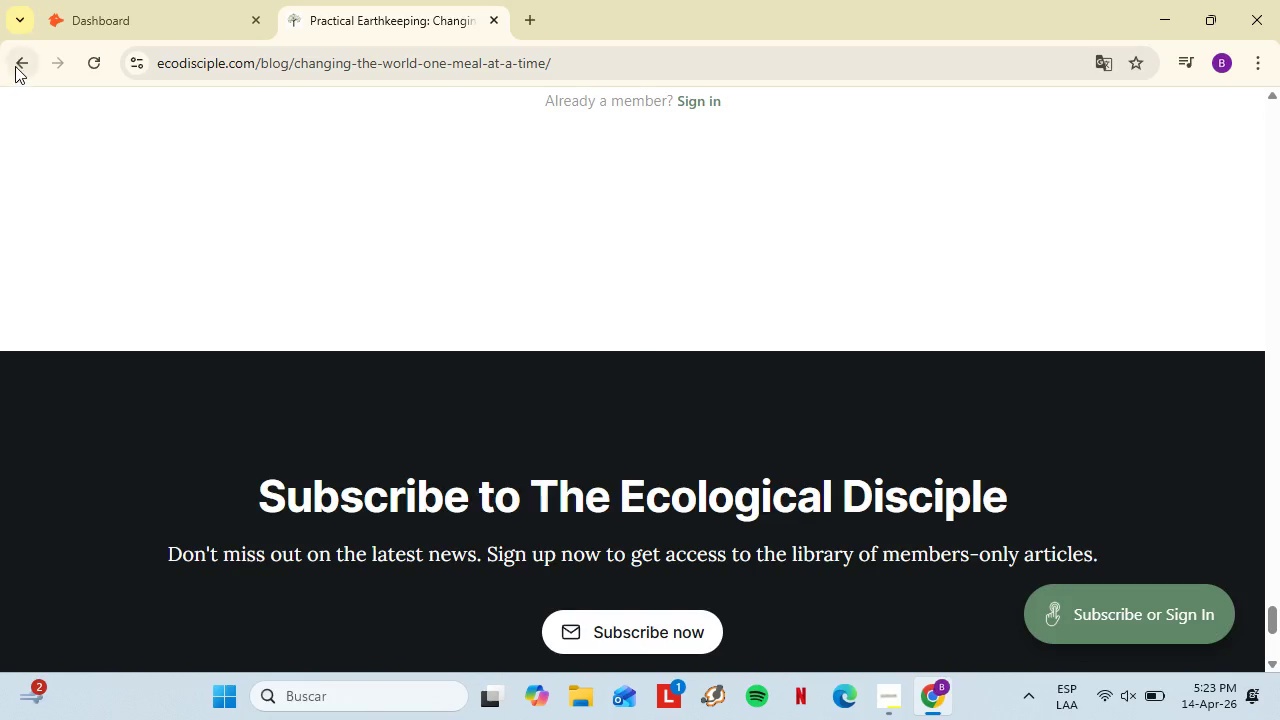 
left_click([15, 66])
 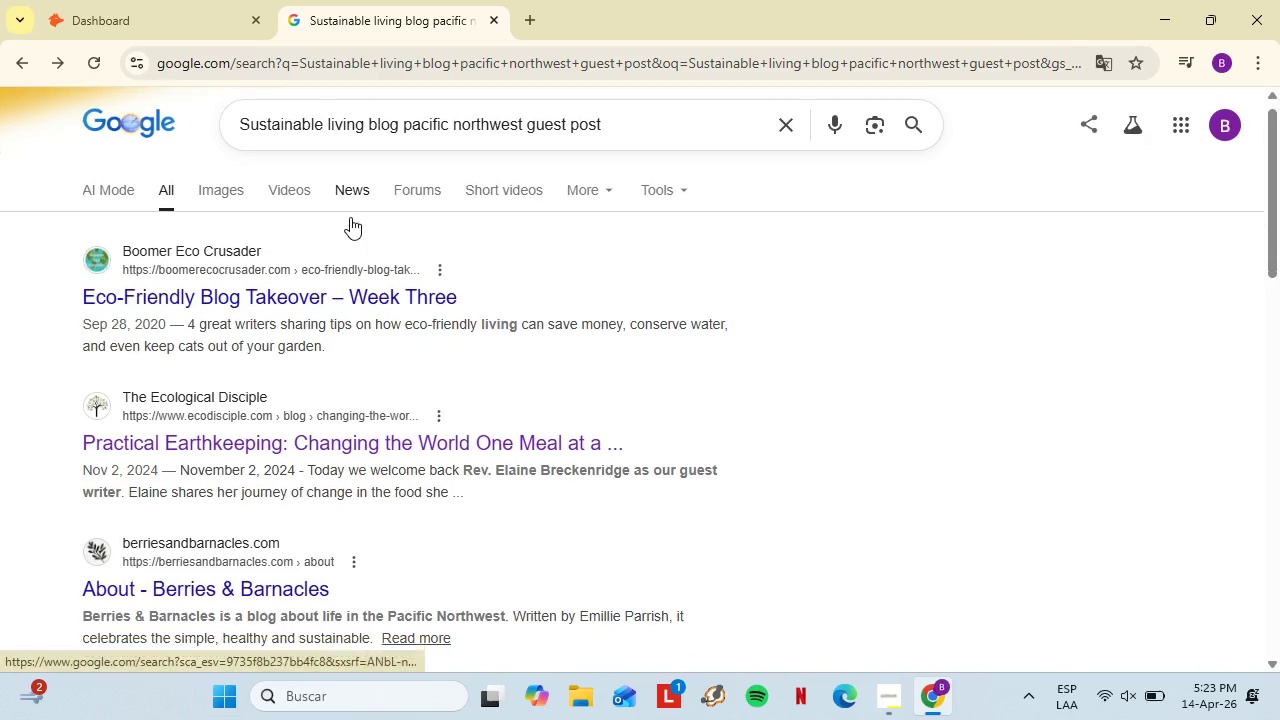 
scroll: coordinate [372, 326], scroll_direction: down, amount: 6.0
 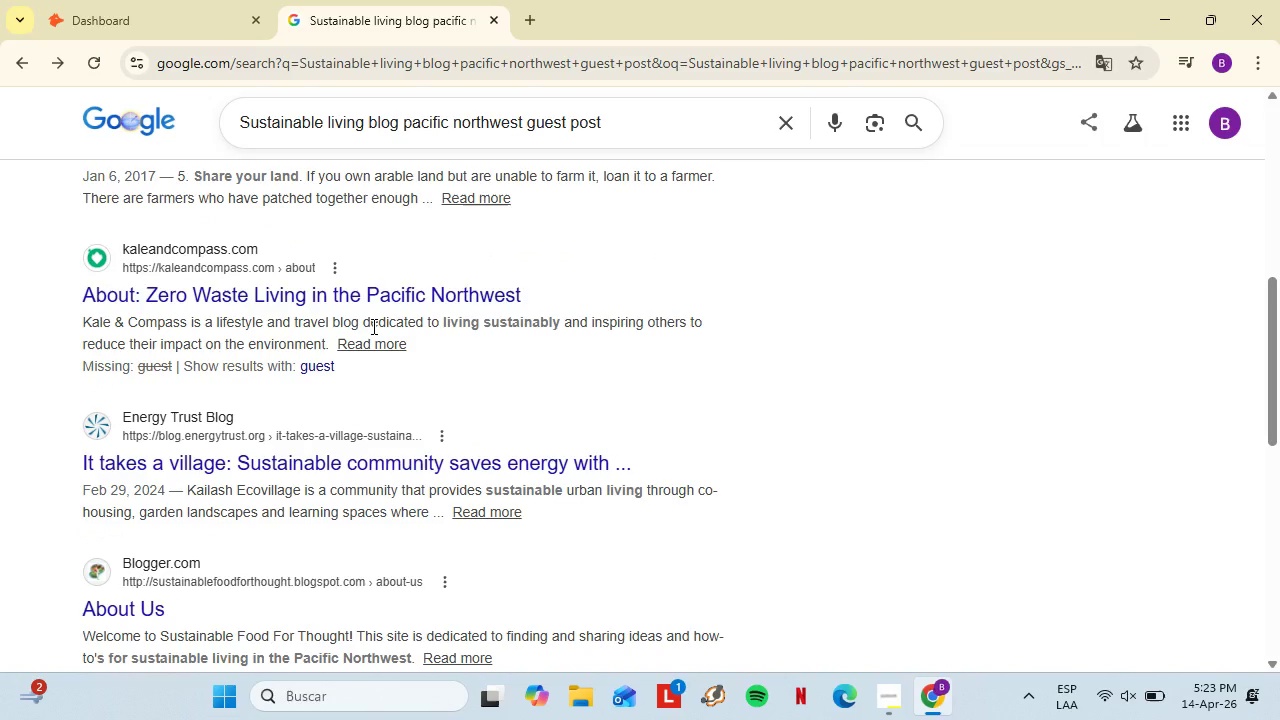 
wait(14.2)
 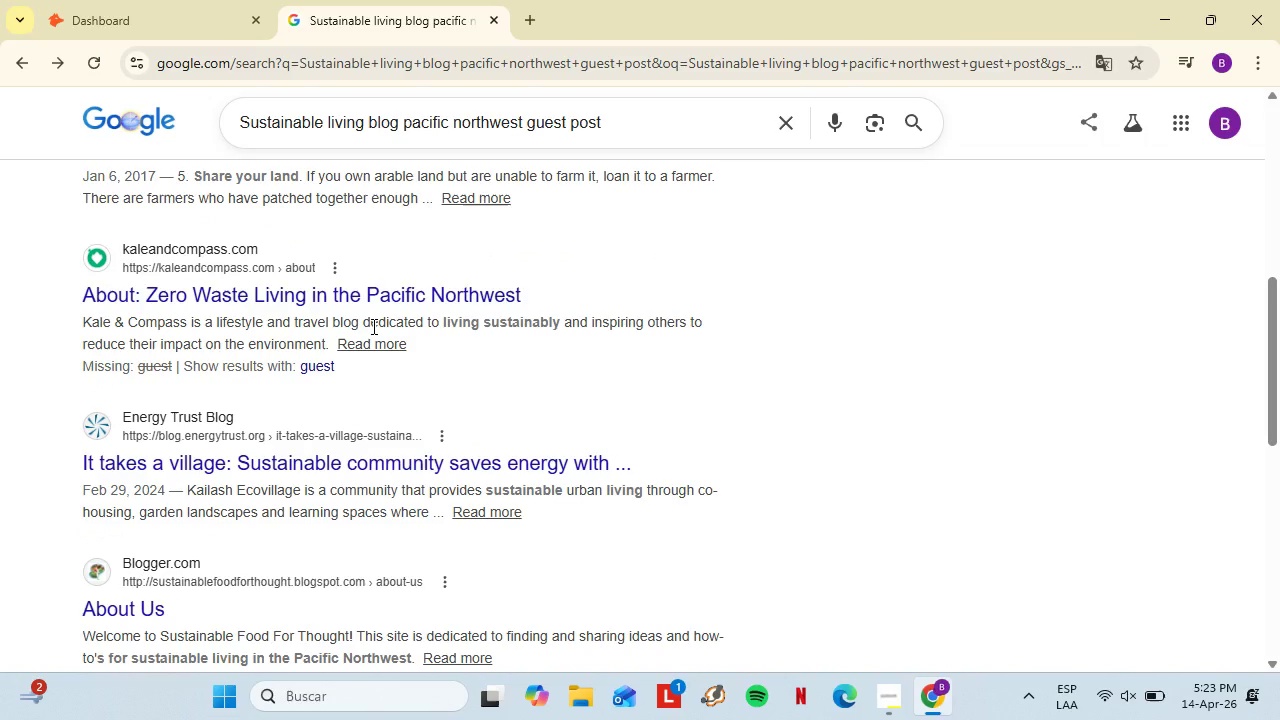 
left_click_drag(start_coordinate=[635, 109], to_coordinate=[218, 115])
 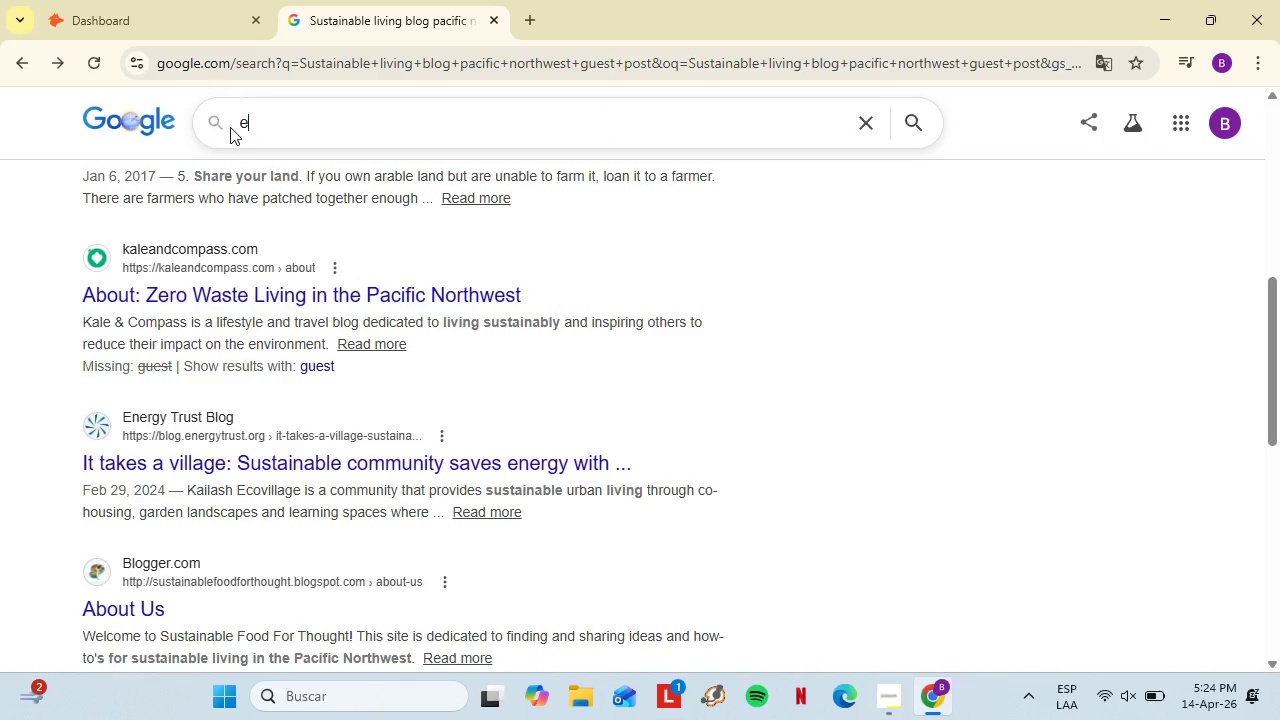 
type(eco )
 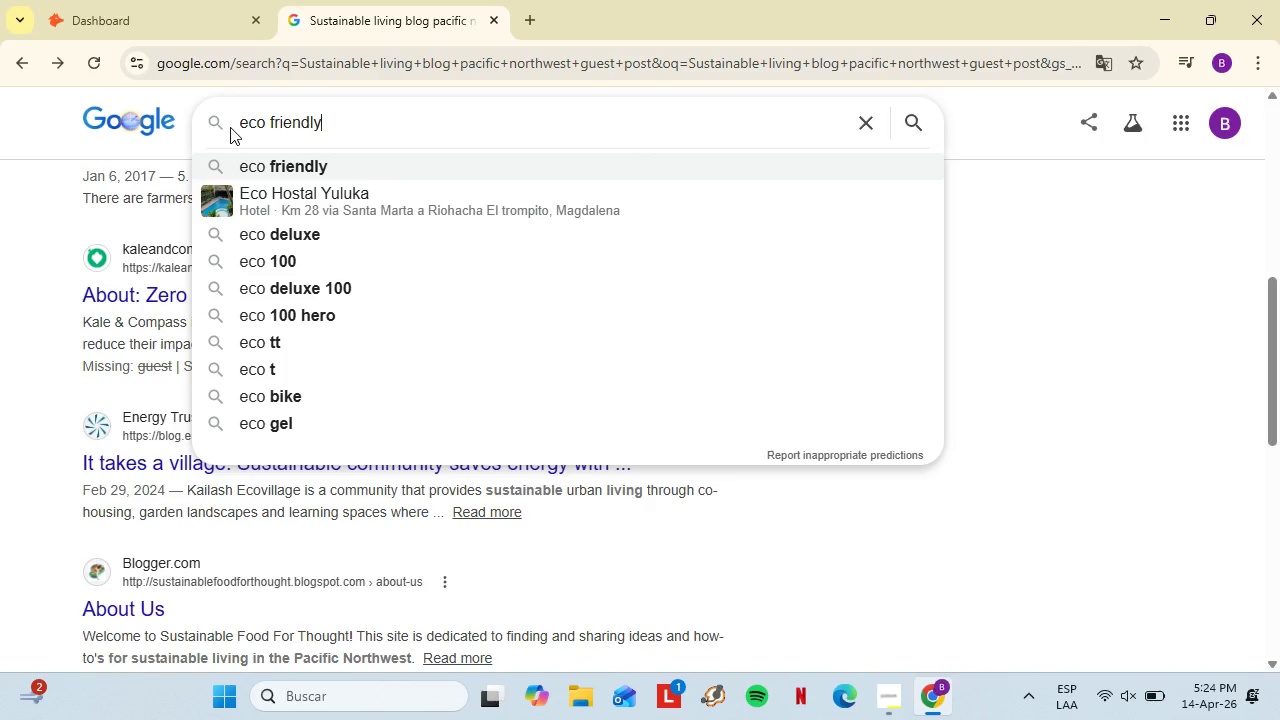 
key(ArrowDown)
 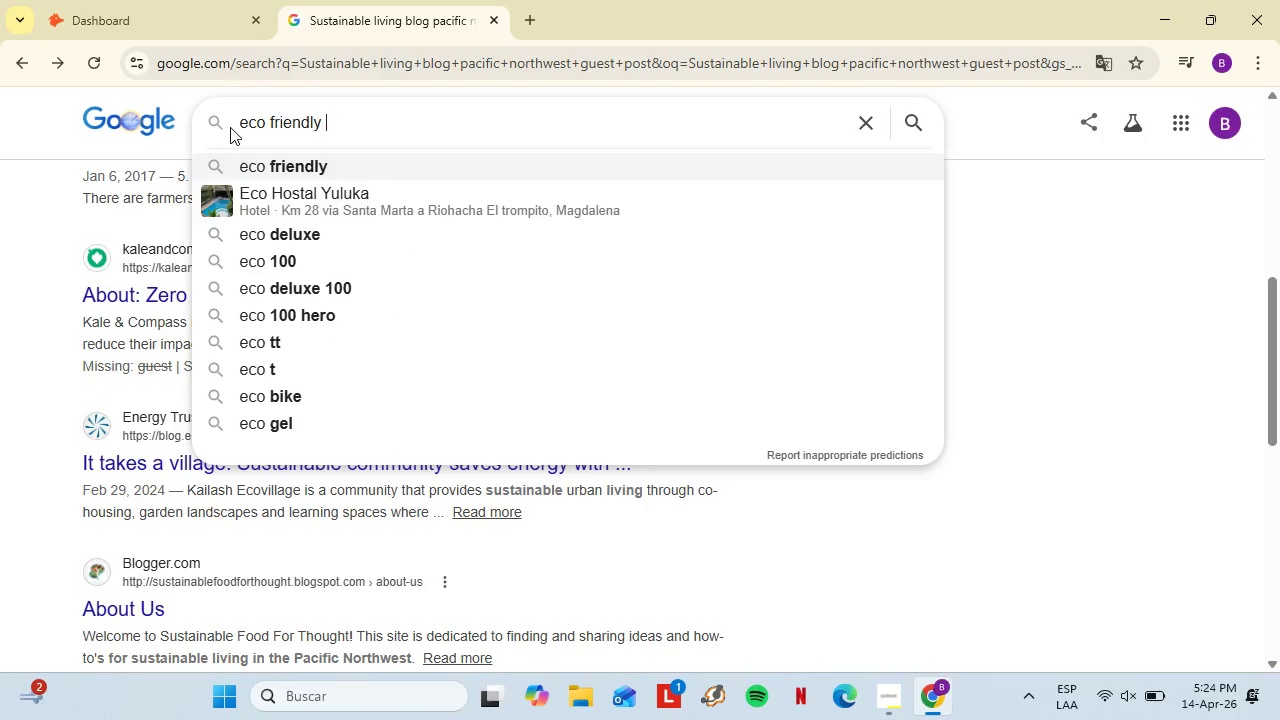 
type( li)
 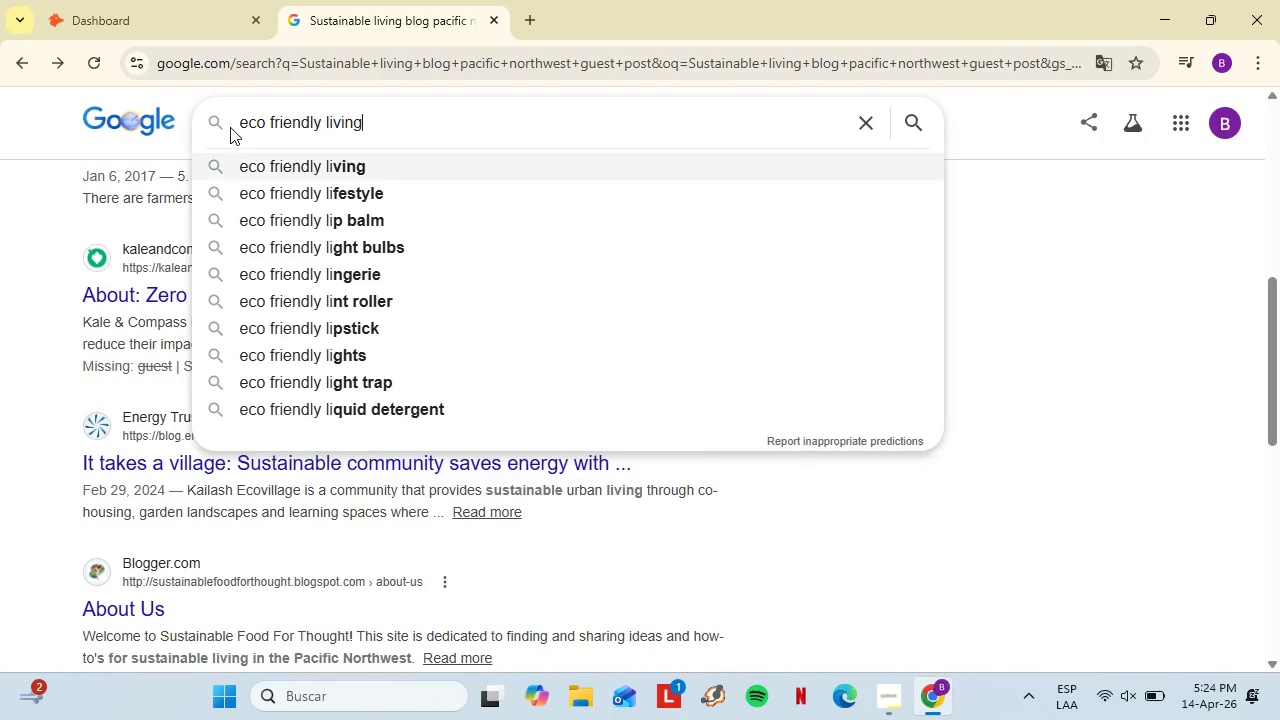 
key(ArrowDown)
 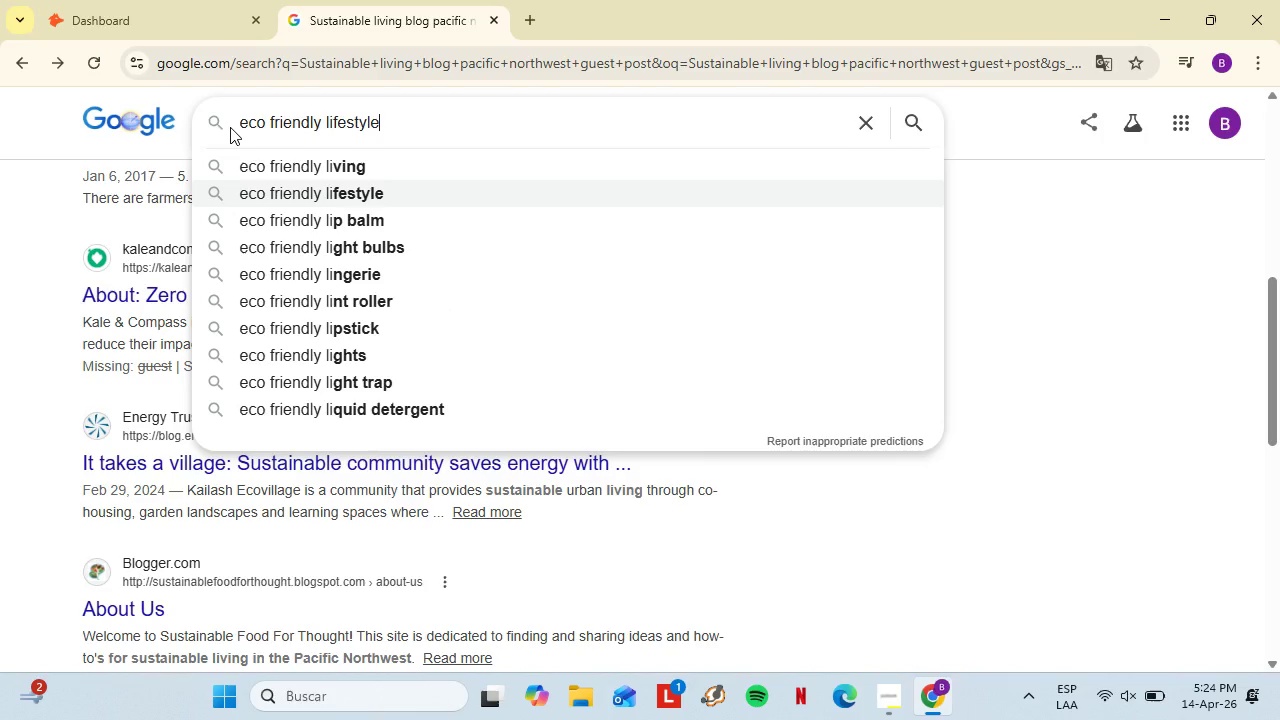 
key(ArrowDown)
 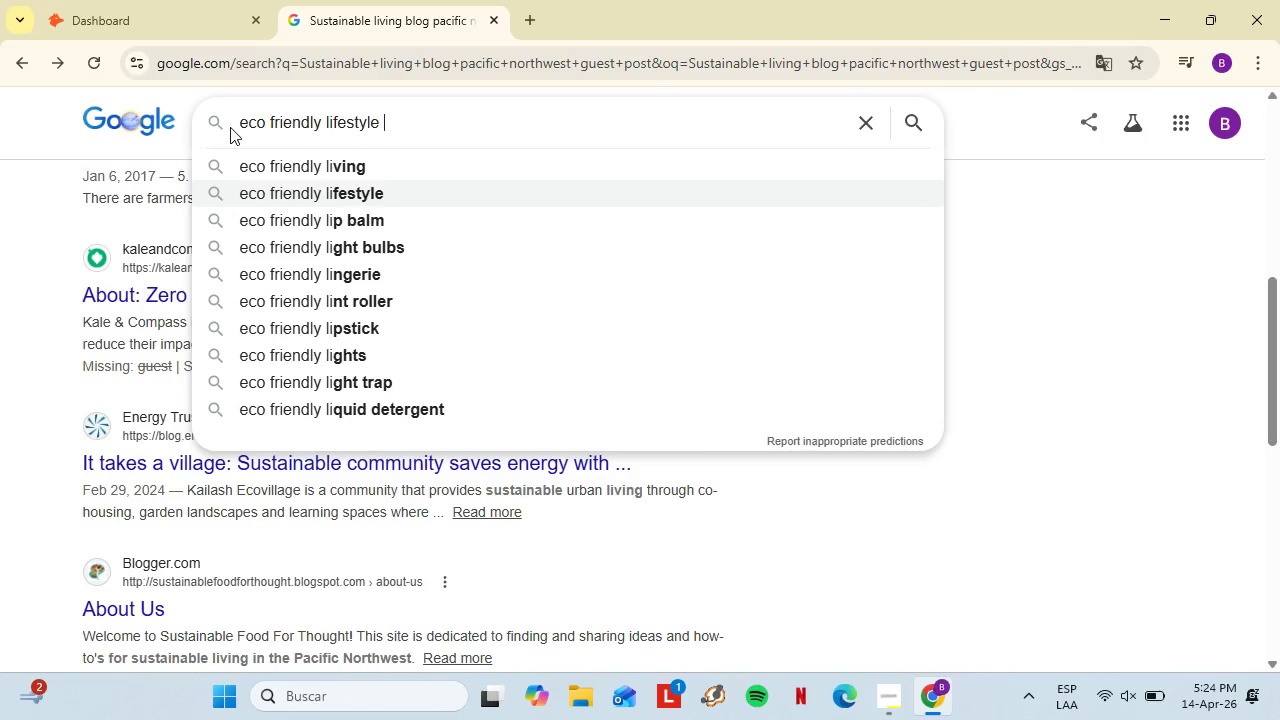 
type( magaziin)
key(Backspace)
key(Backspace)
type(ne oregon write for us)
 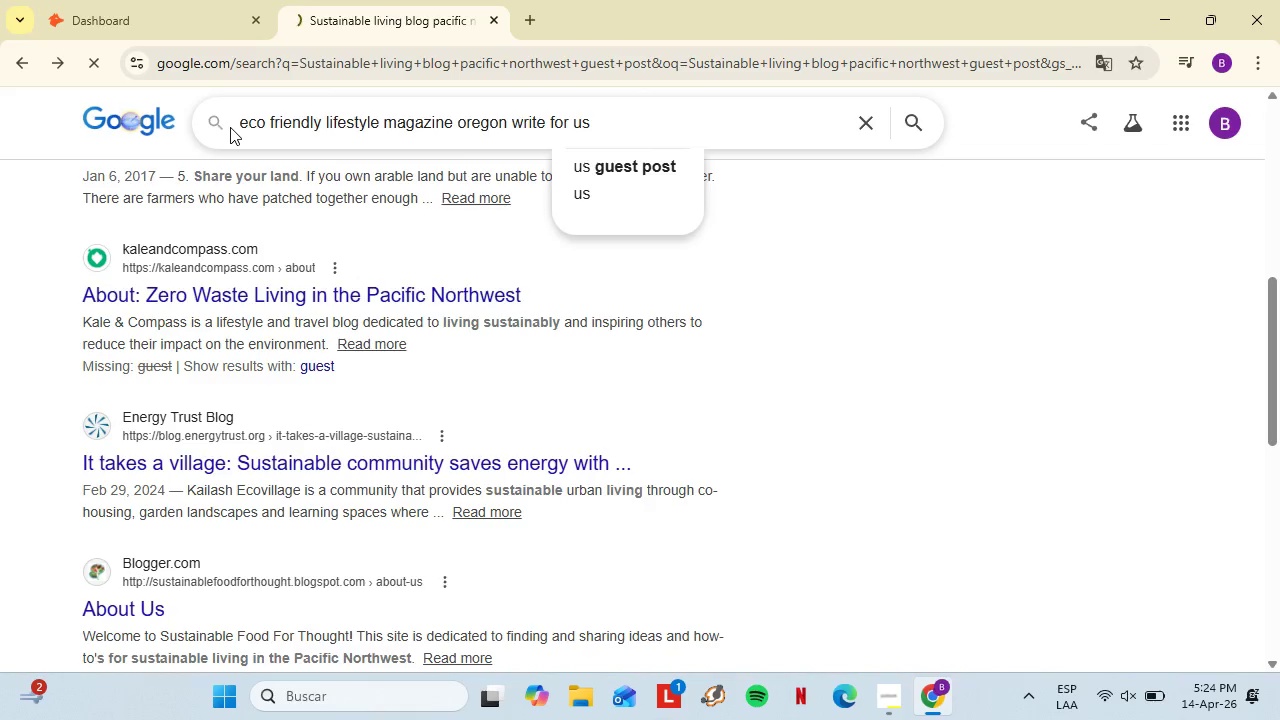 
key(Enter)
 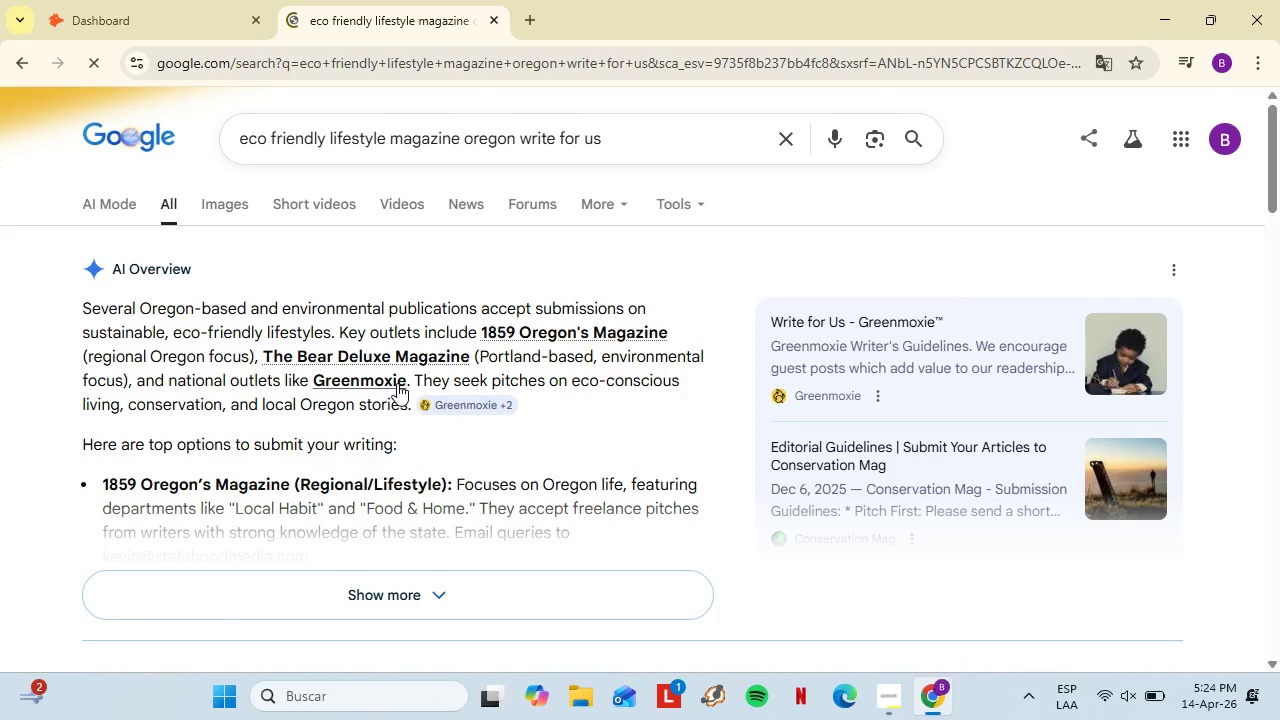 
scroll: coordinate [347, 381], scroll_direction: down, amount: 2.0
 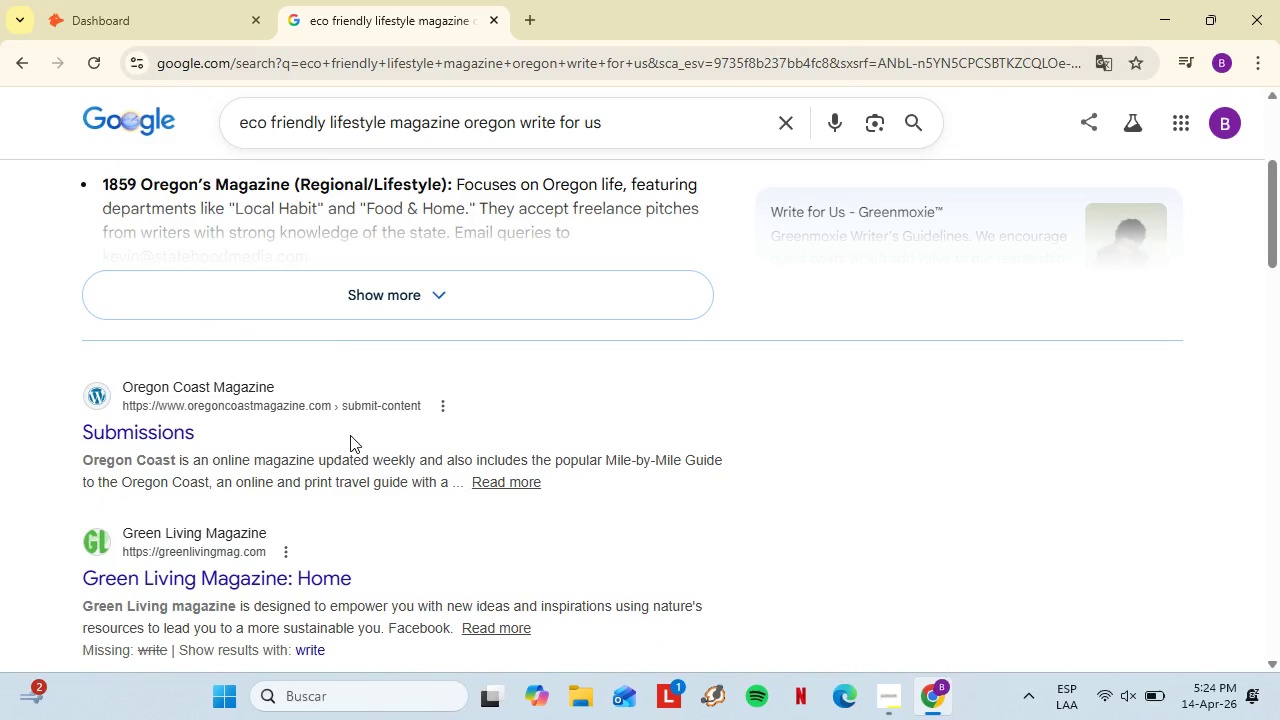 
wait(6.08)
 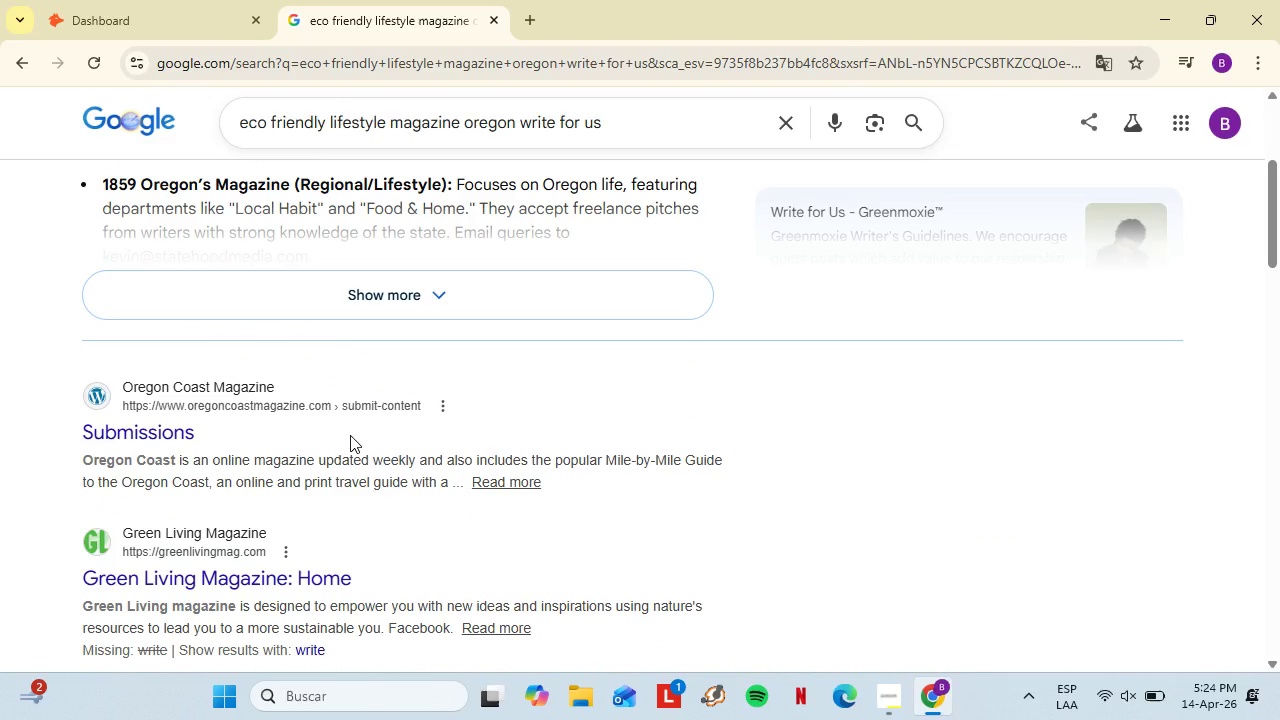 
scroll: coordinate [366, 483], scroll_direction: down, amount: 6.0
 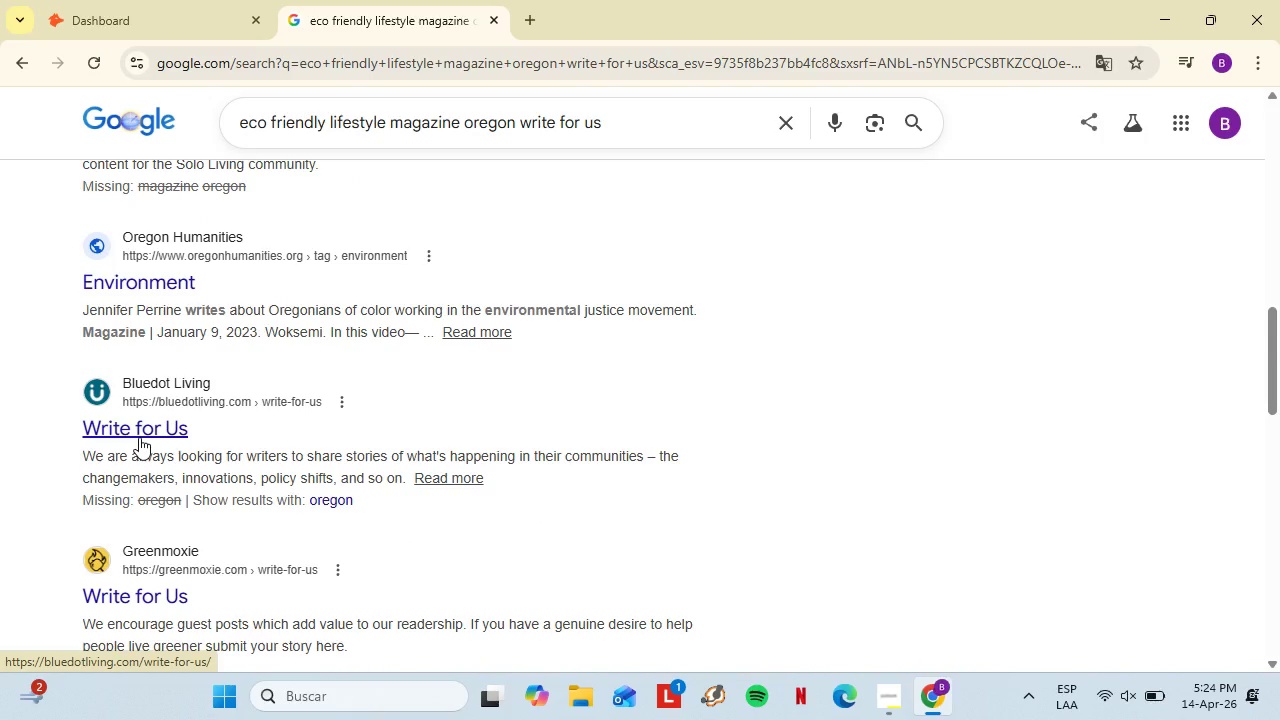 
wait(5.76)
 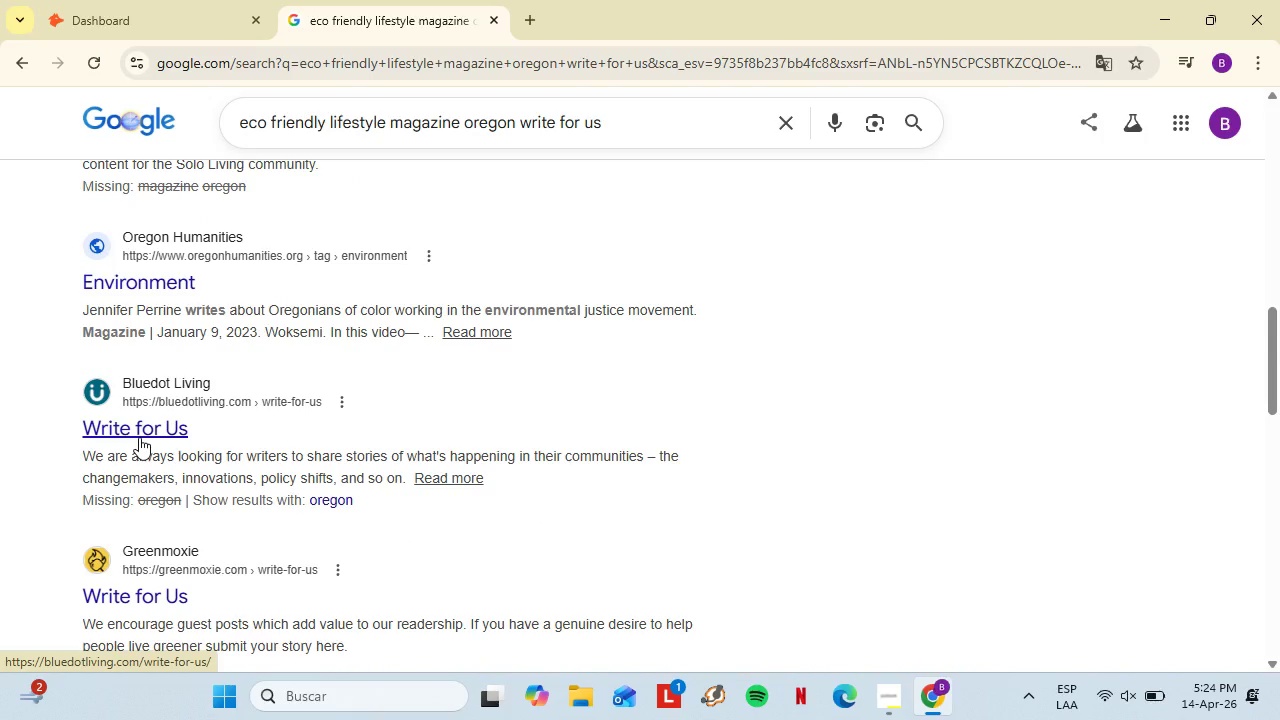 
scroll: coordinate [264, 443], scroll_direction: up, amount: 7.0
 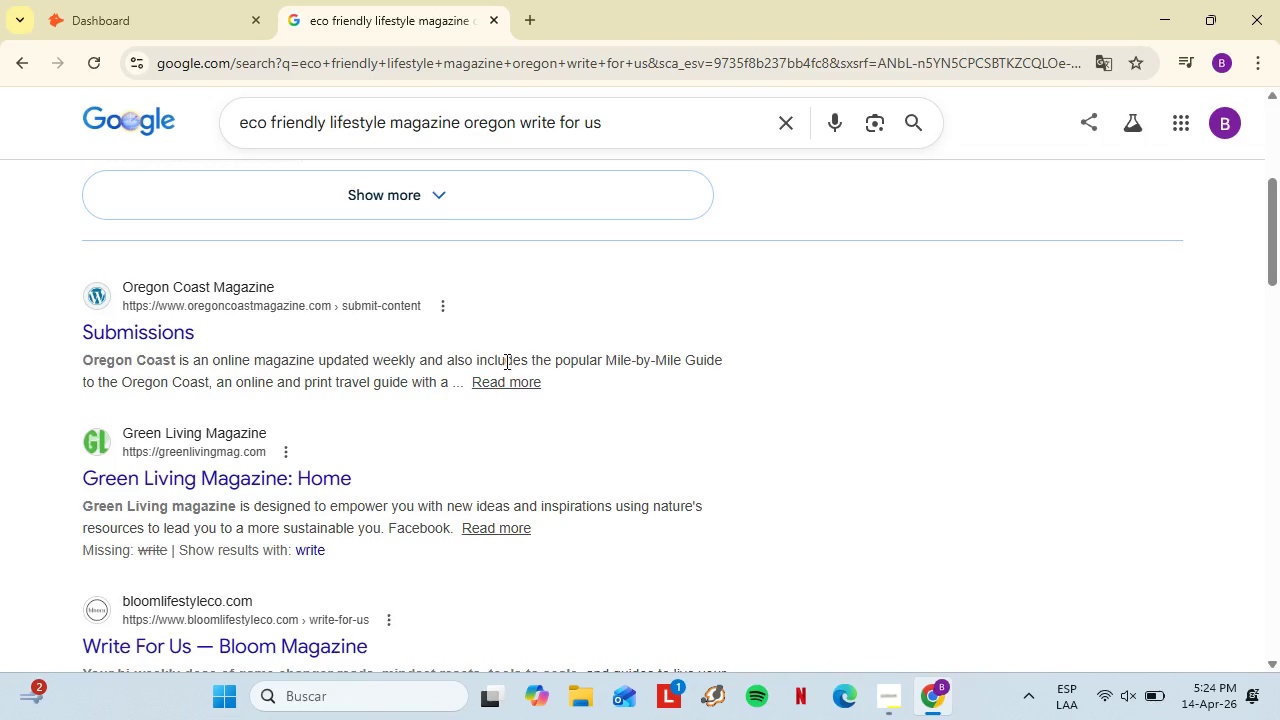 
wait(6.38)
 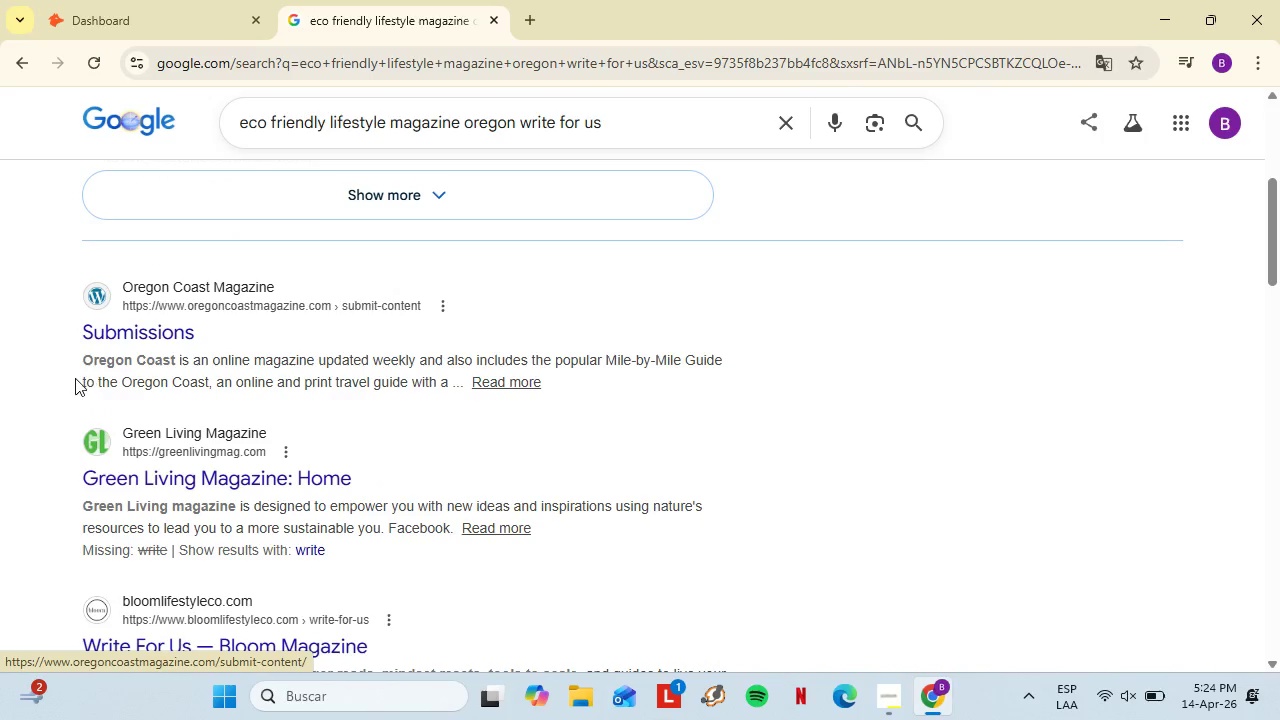 
scroll: coordinate [449, 442], scroll_direction: down, amount: 1.0
 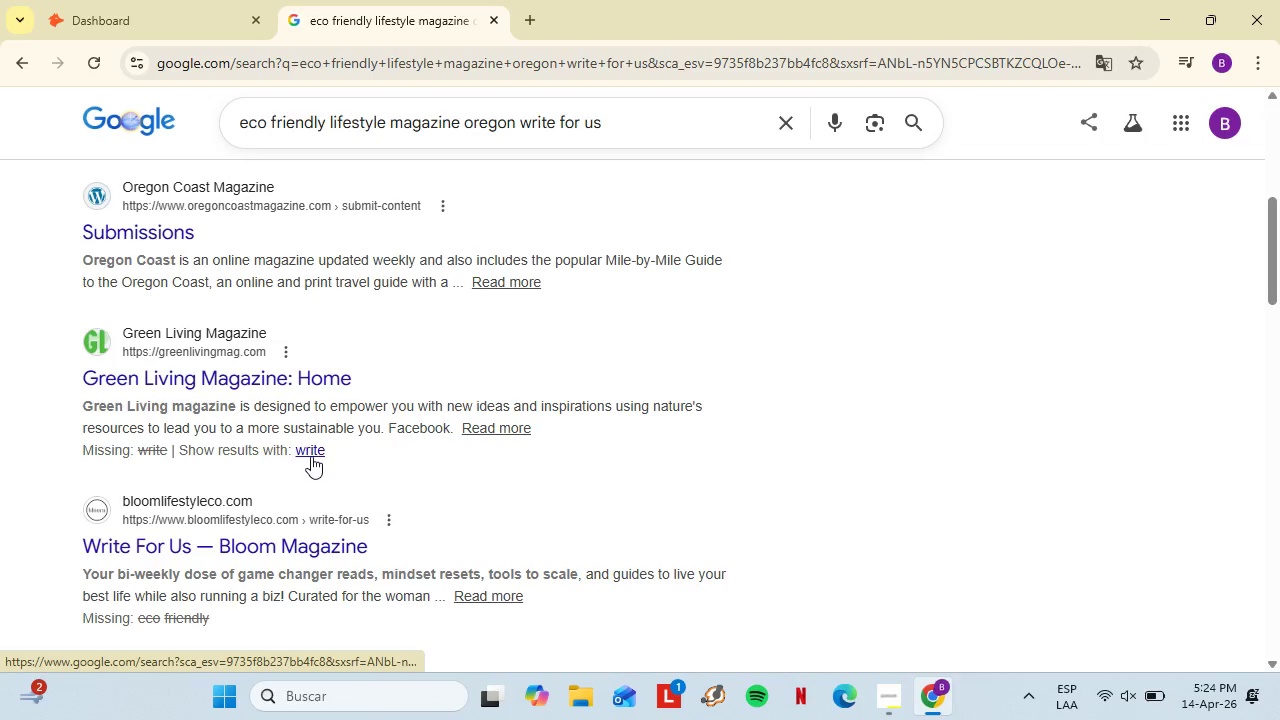 
wait(11.01)
 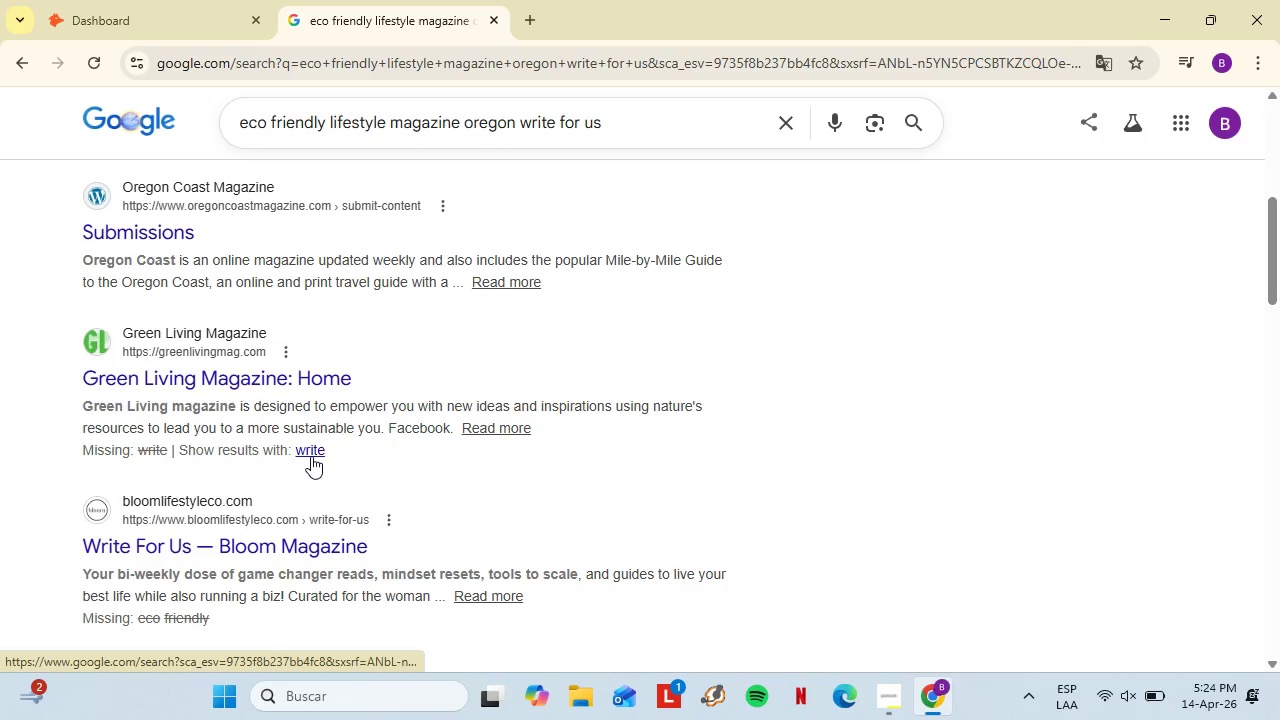 
left_click([514, 122])
 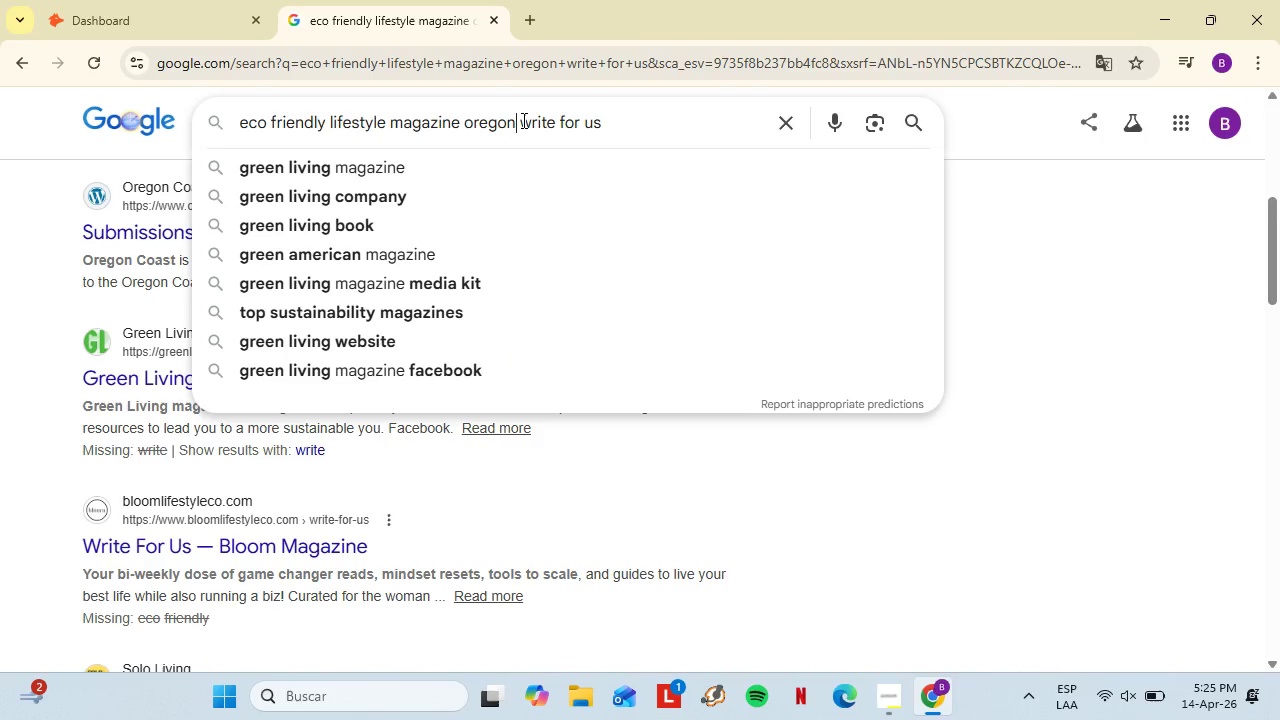 
key(Shift+9)
 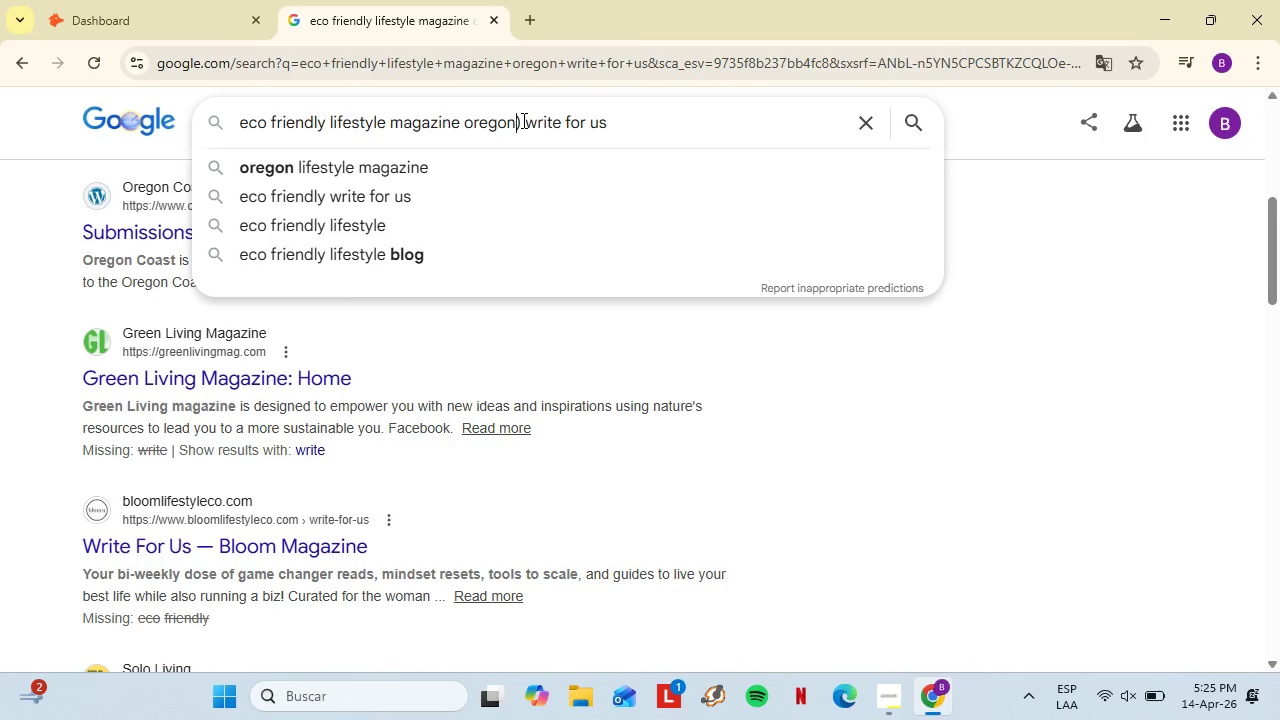 
hold_key(key=ArrowLeft, duration=1.52)
 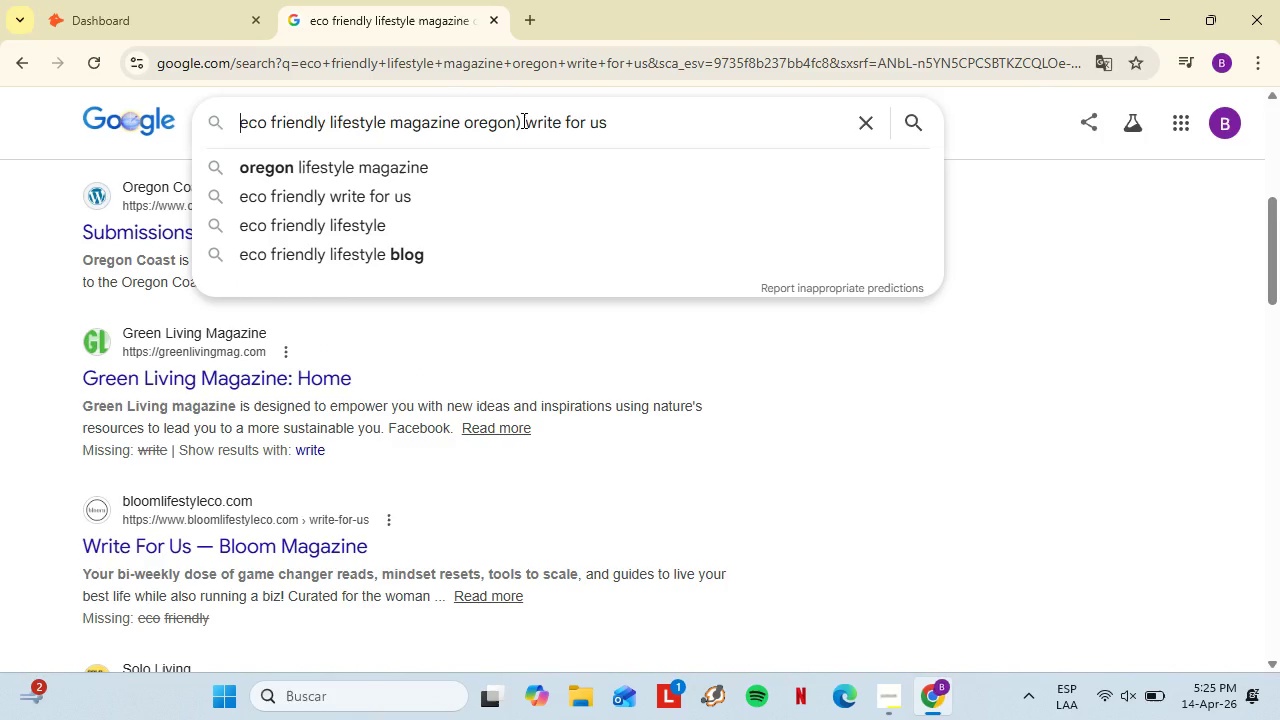 
key(ArrowLeft)
 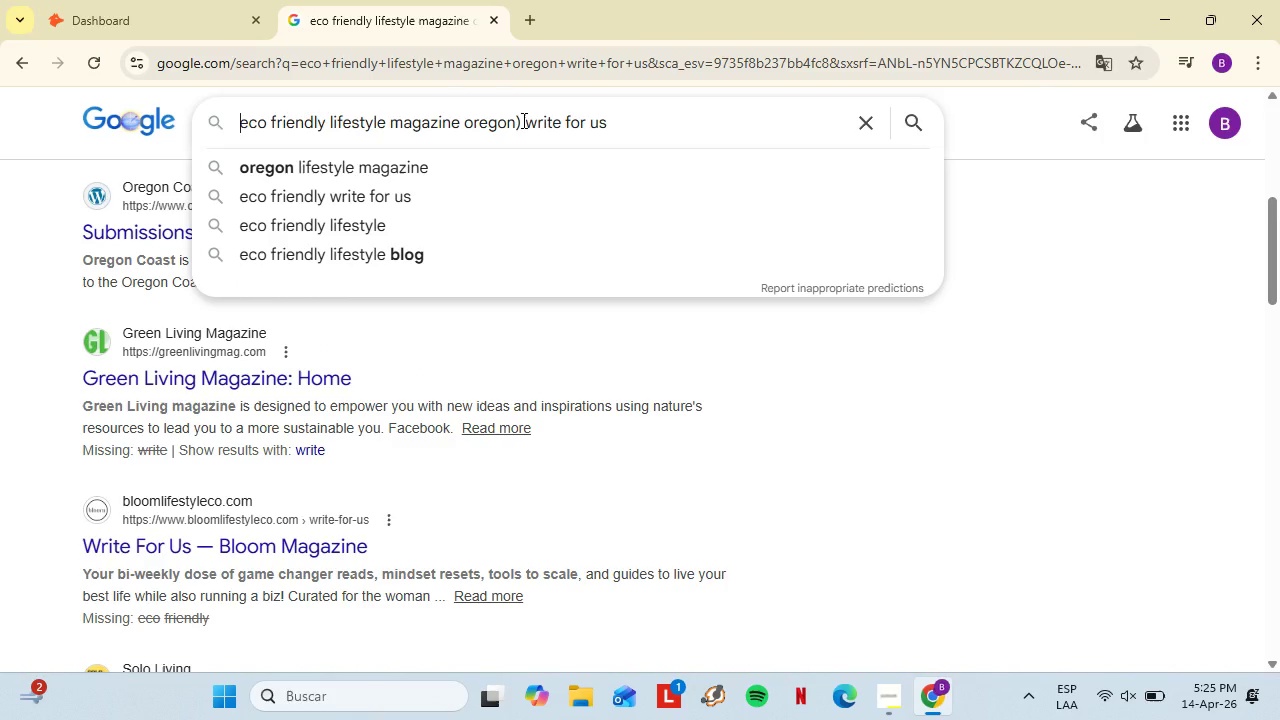 
key(ArrowLeft)
 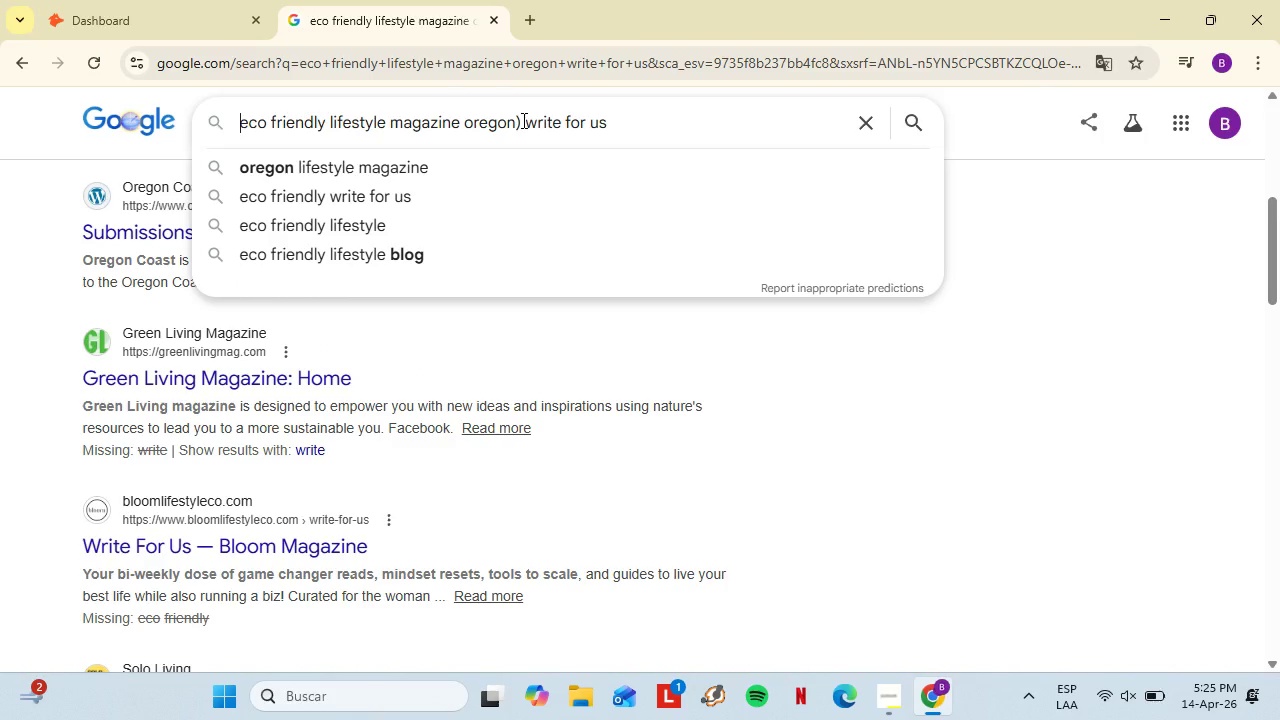 
key(ArrowLeft)
 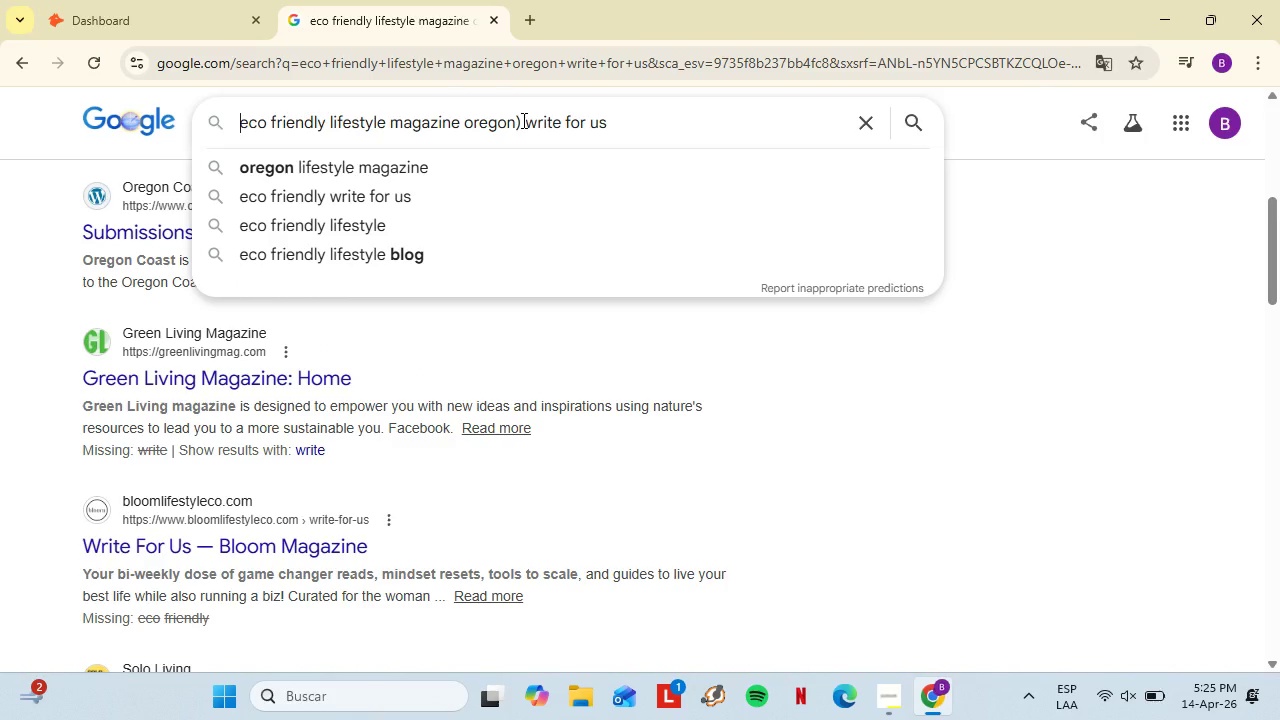 
key(ArrowLeft)
 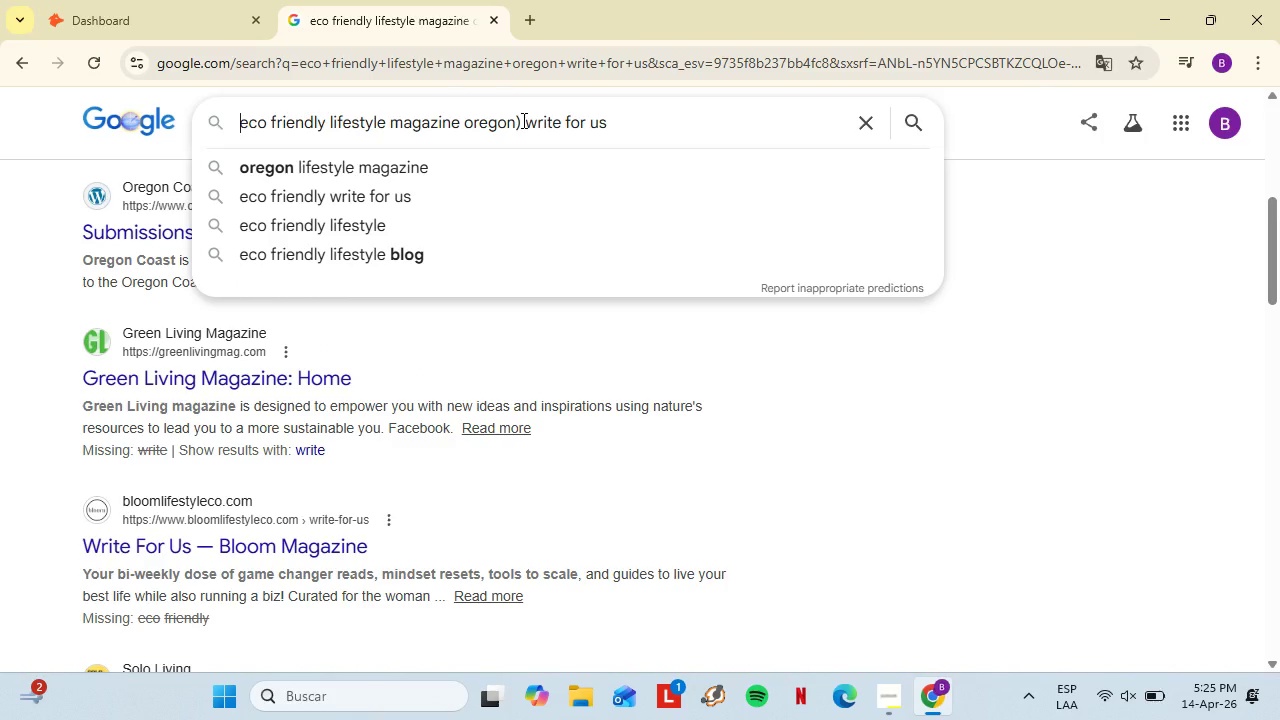 
key(ArrowLeft)
 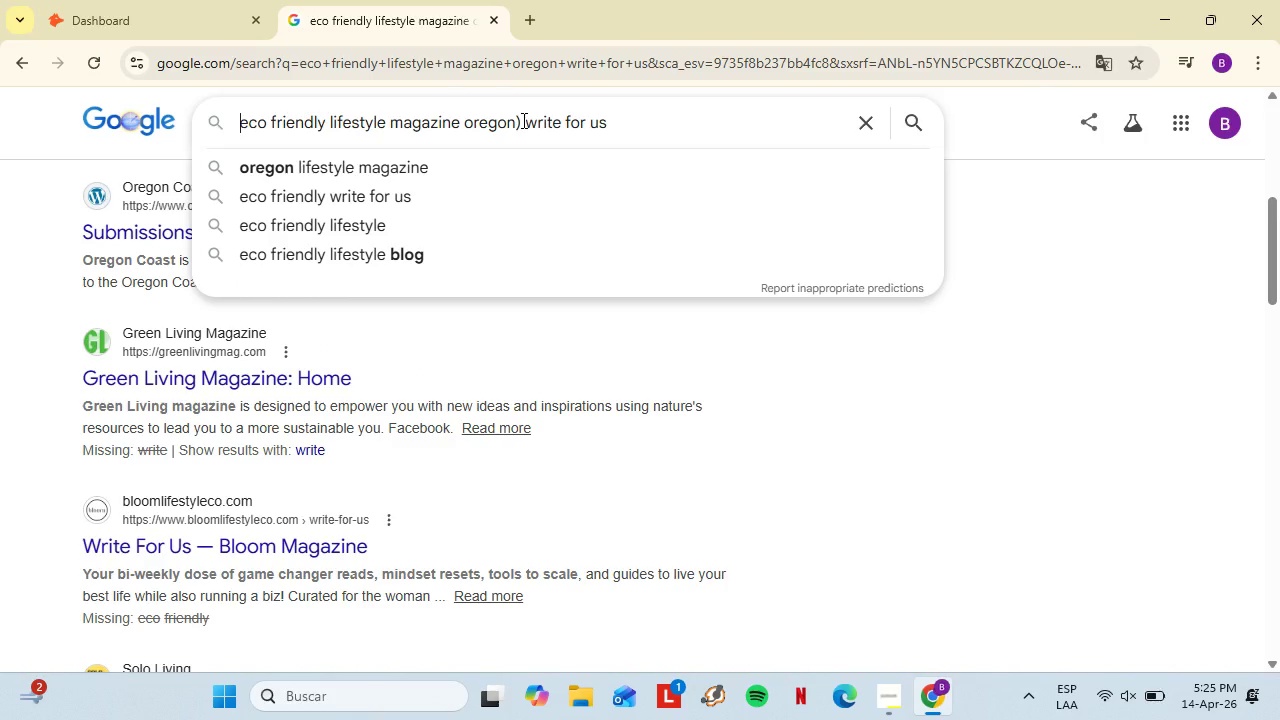 
key(ArrowLeft)
 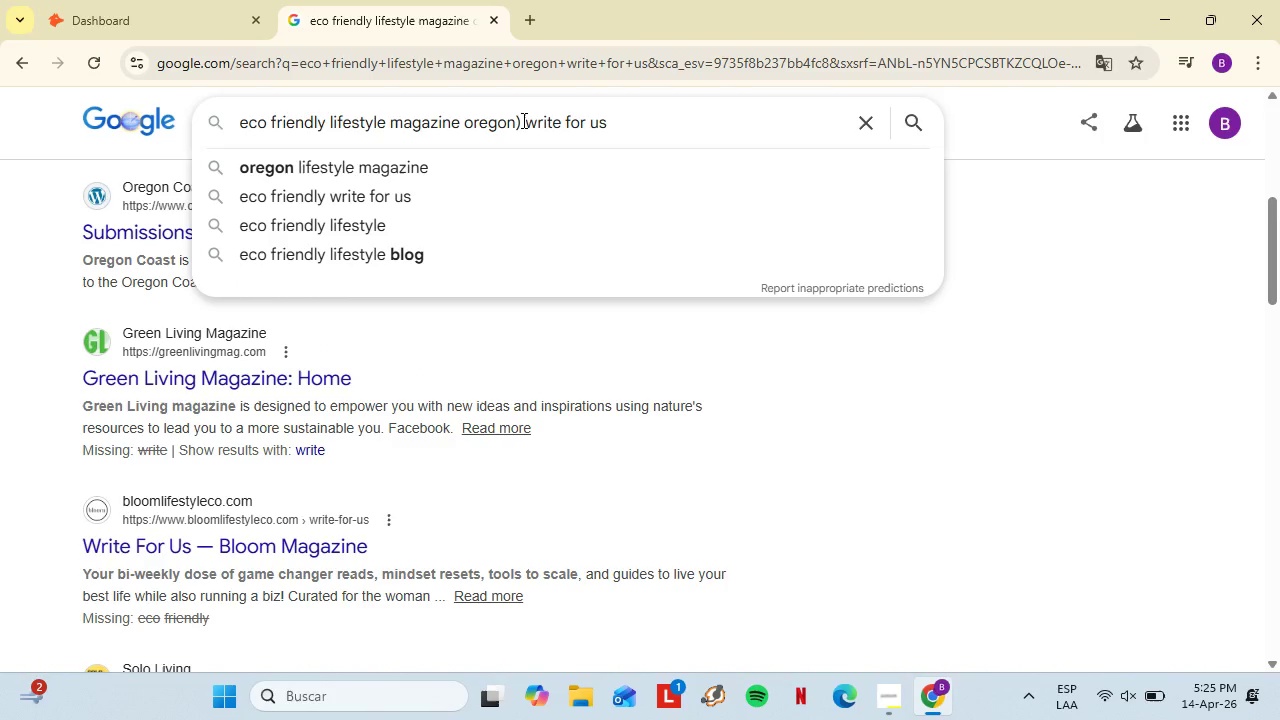 
key(Shift+8)
 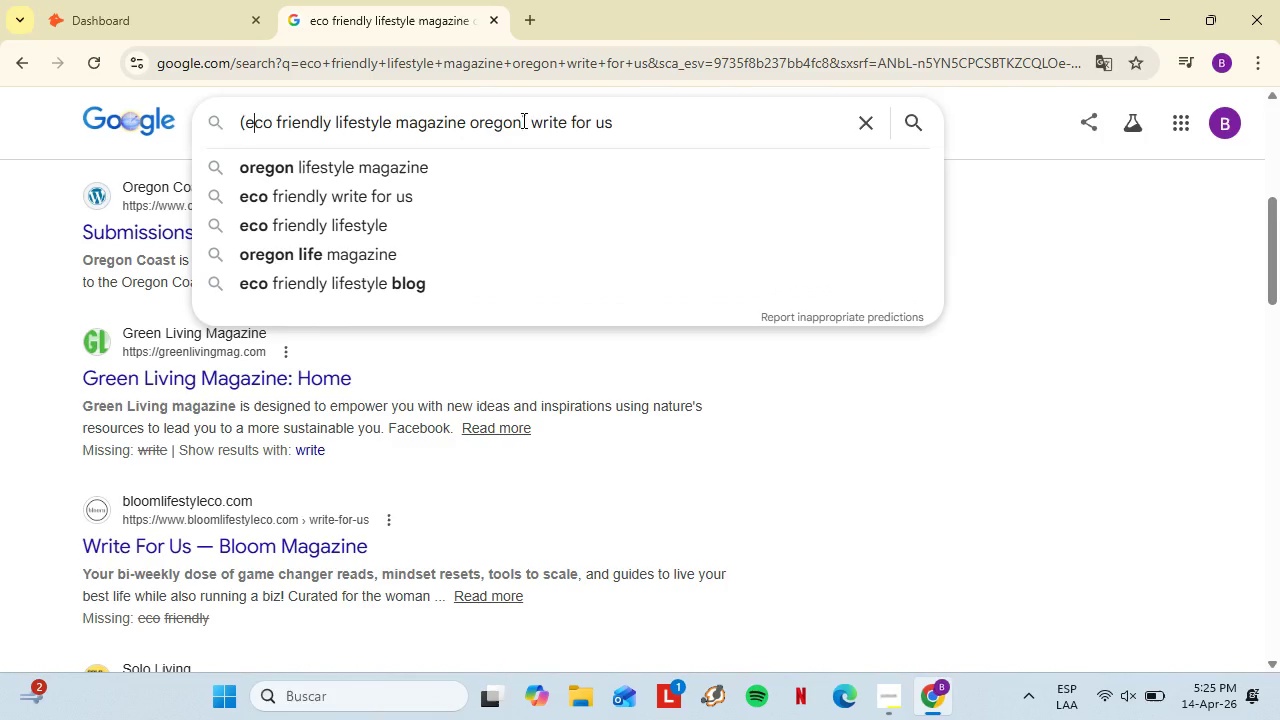 
hold_key(key=ArrowRight, duration=0.75)
 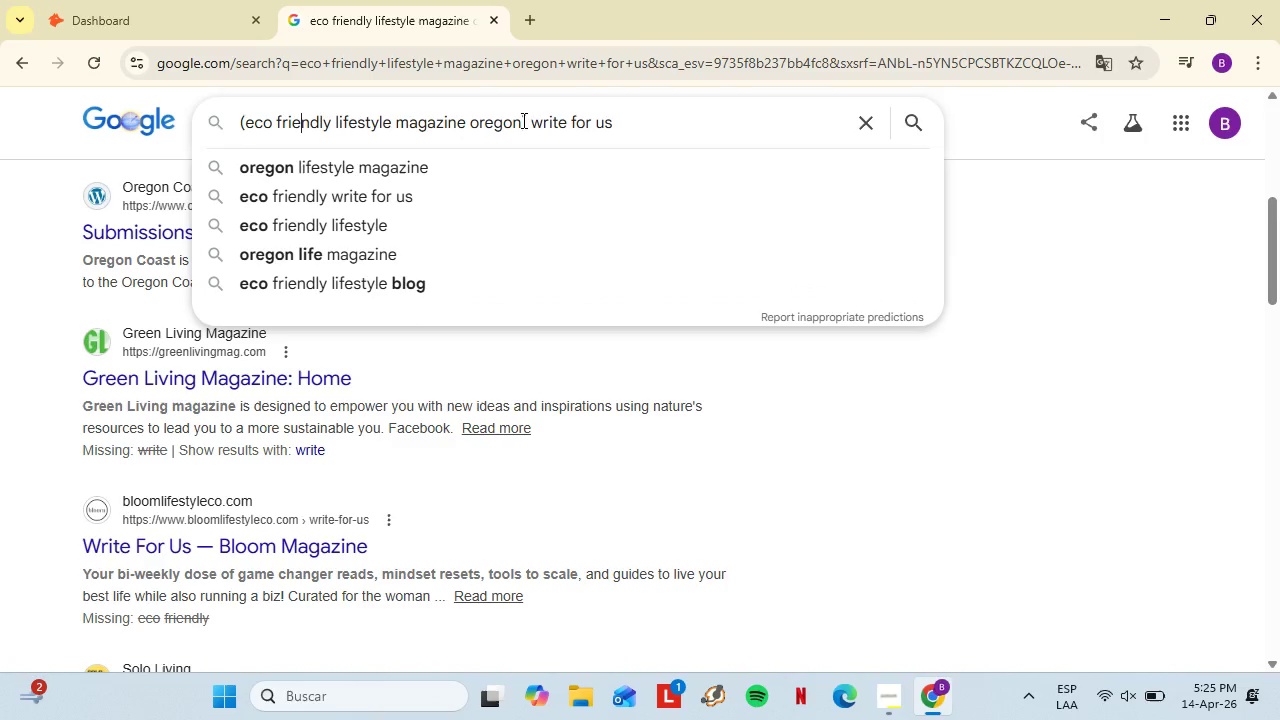 
hold_key(key=ArrowLeft, duration=0.61)
 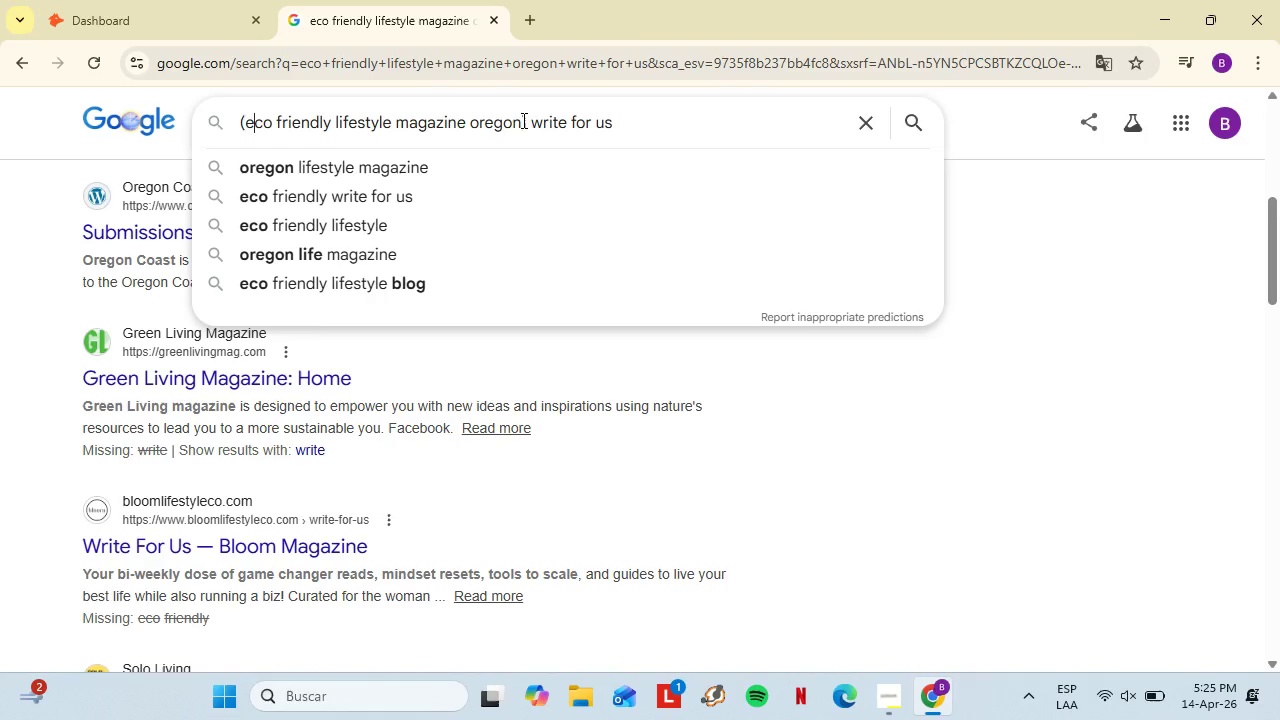 
key(ArrowLeft)
 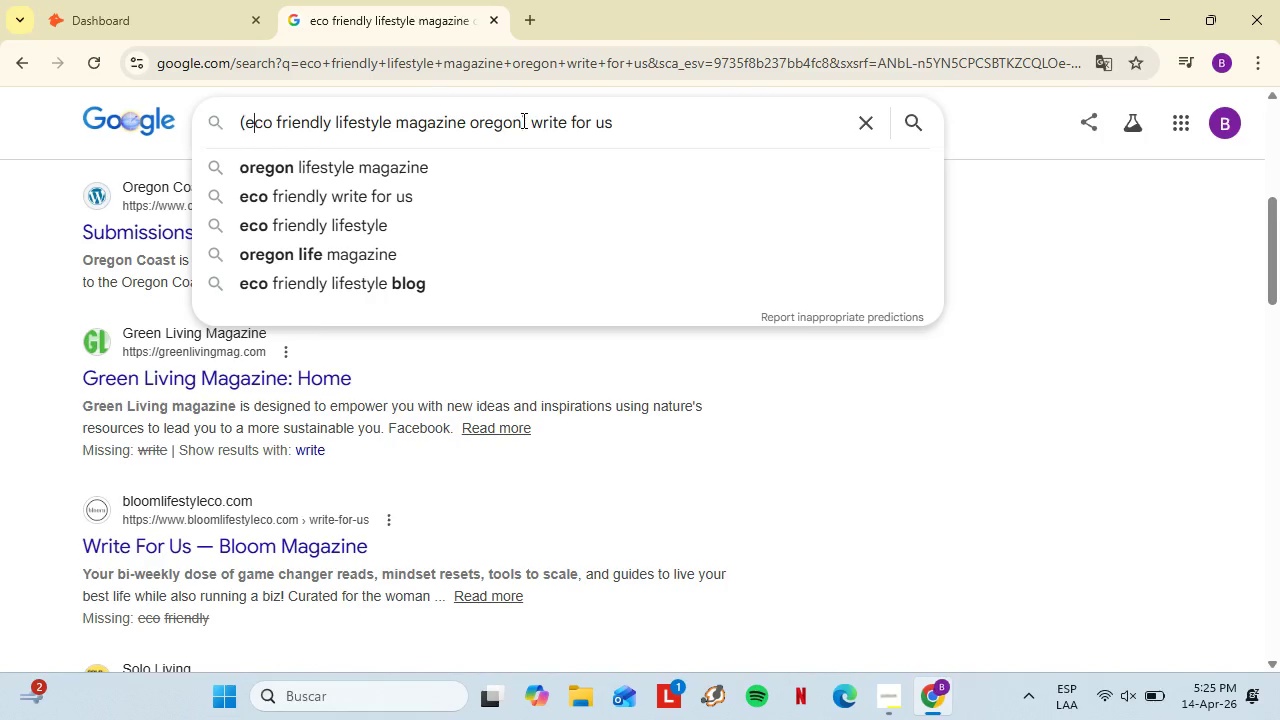 
key(ArrowLeft)
 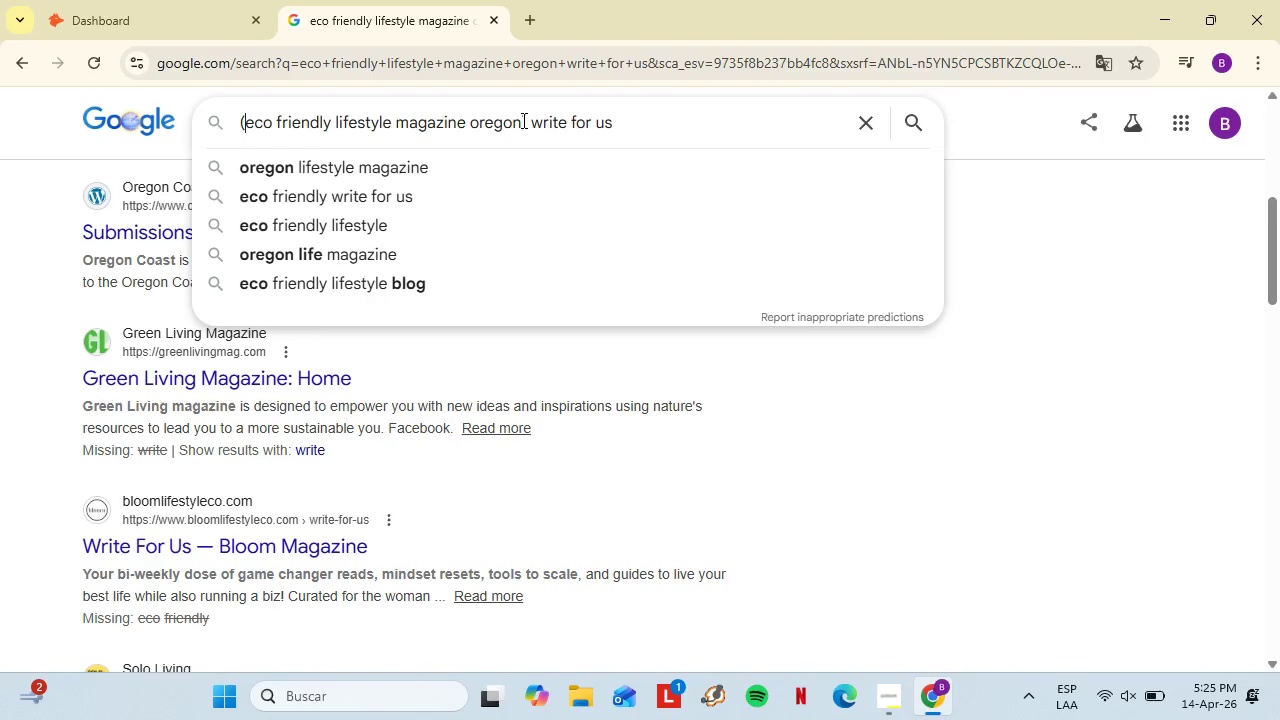 
key(ArrowLeft)
 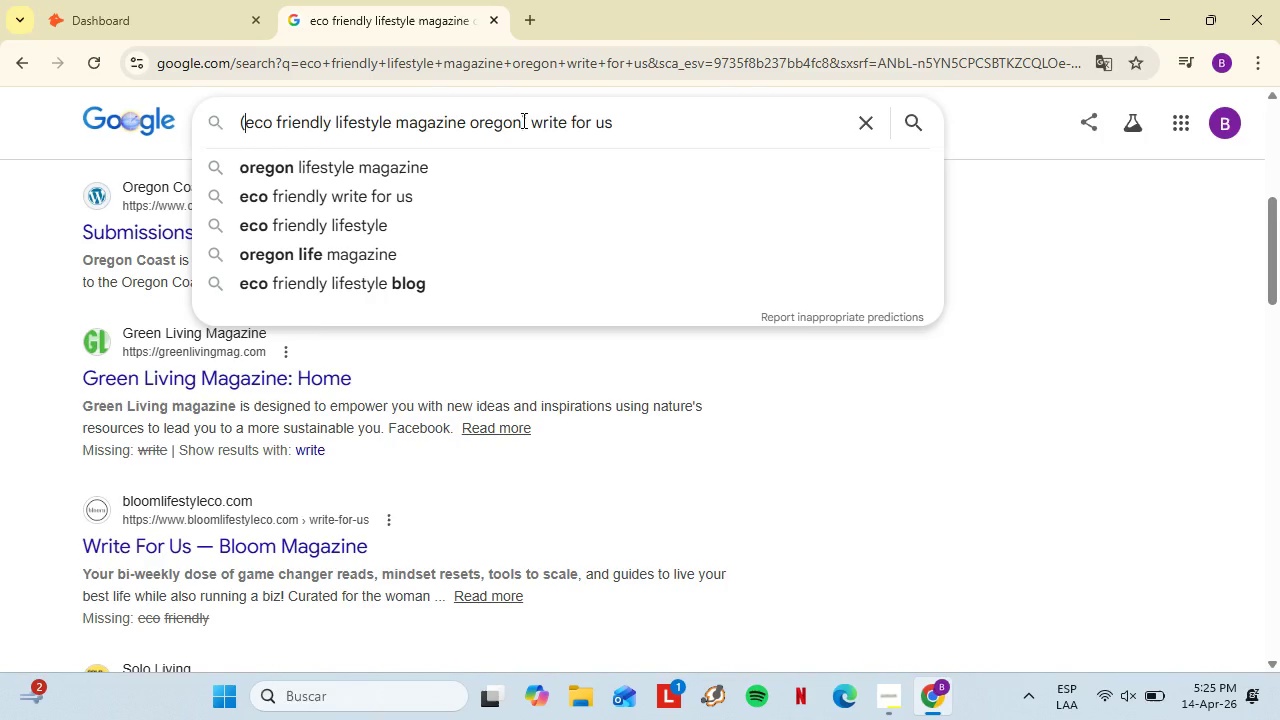 
key(ArrowLeft)
 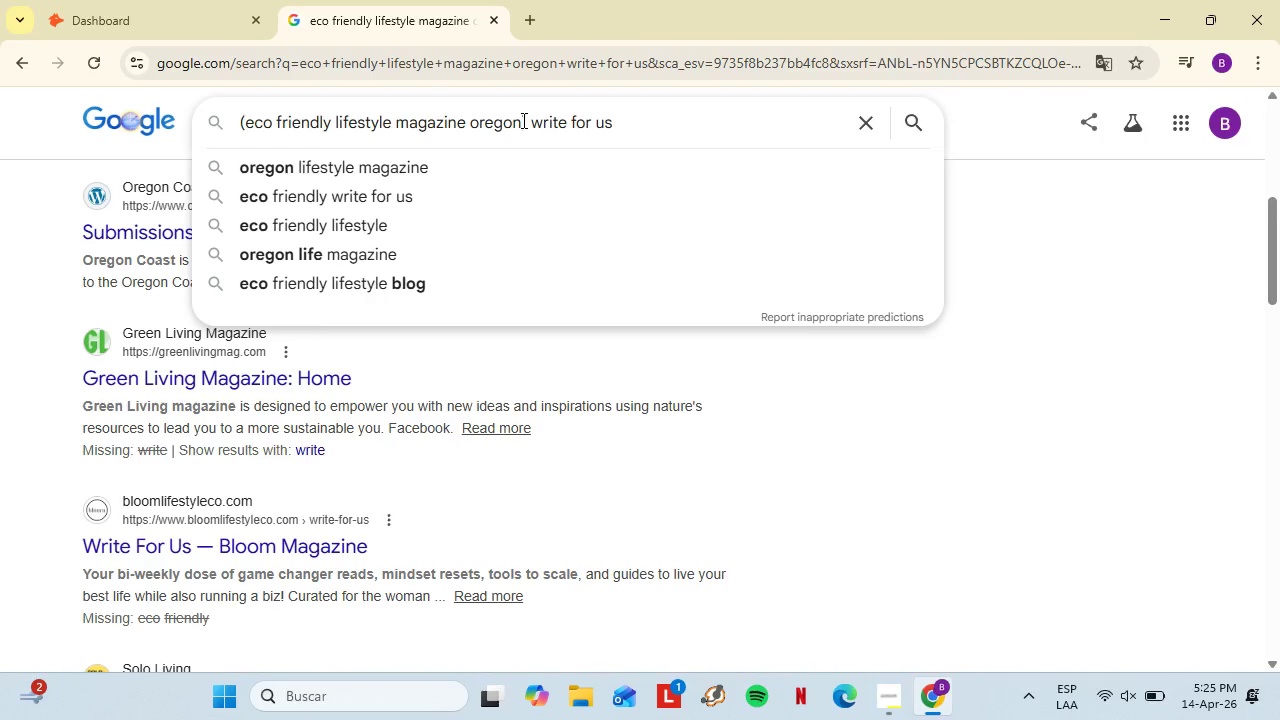 
type(sustainable living blog pacific northwest gues )
key(Backspace)
key(Backspace)
type(st por)
key(Backspace)
type(st OR )
 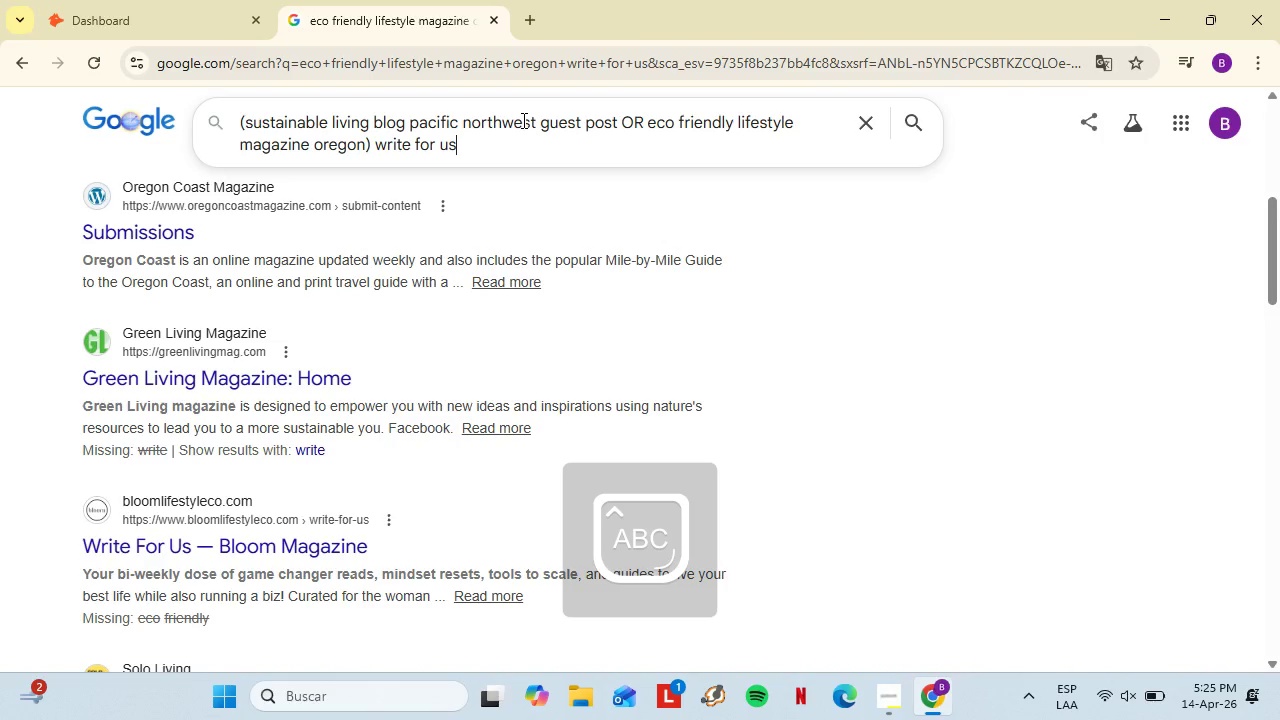 
key(ArrowDown)
 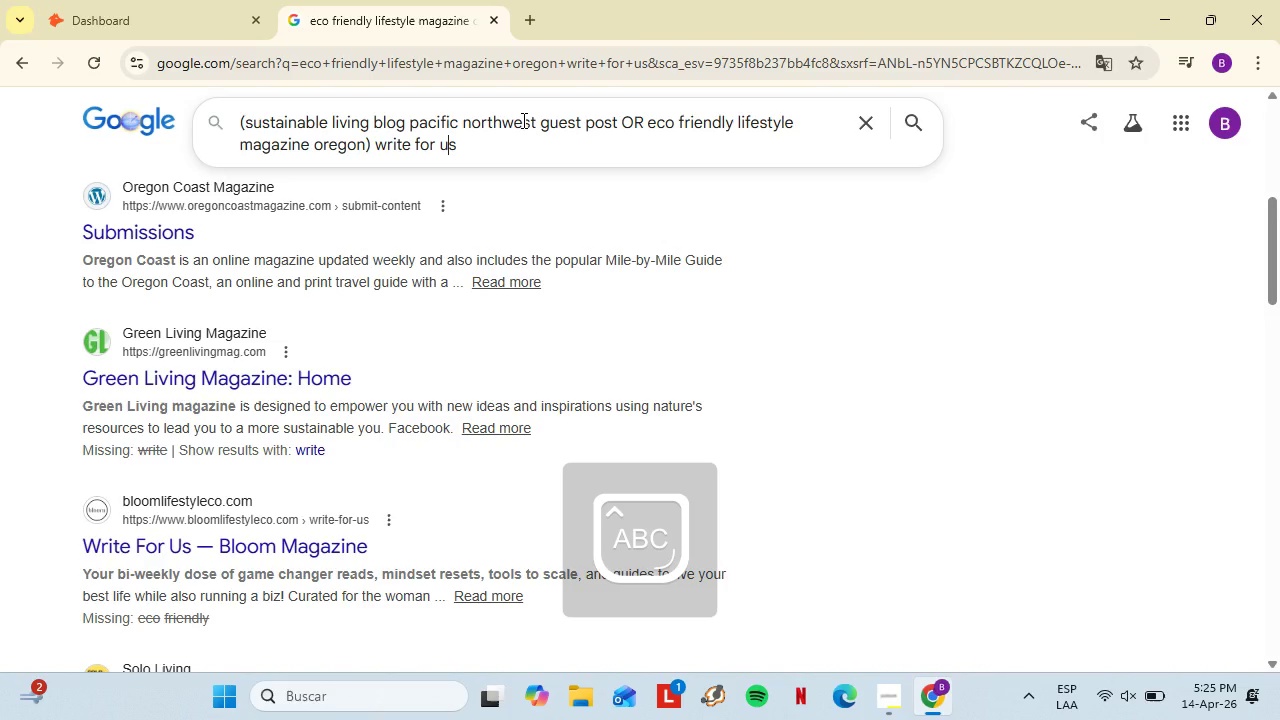 
hold_key(key=ArrowLeft, duration=0.7)
 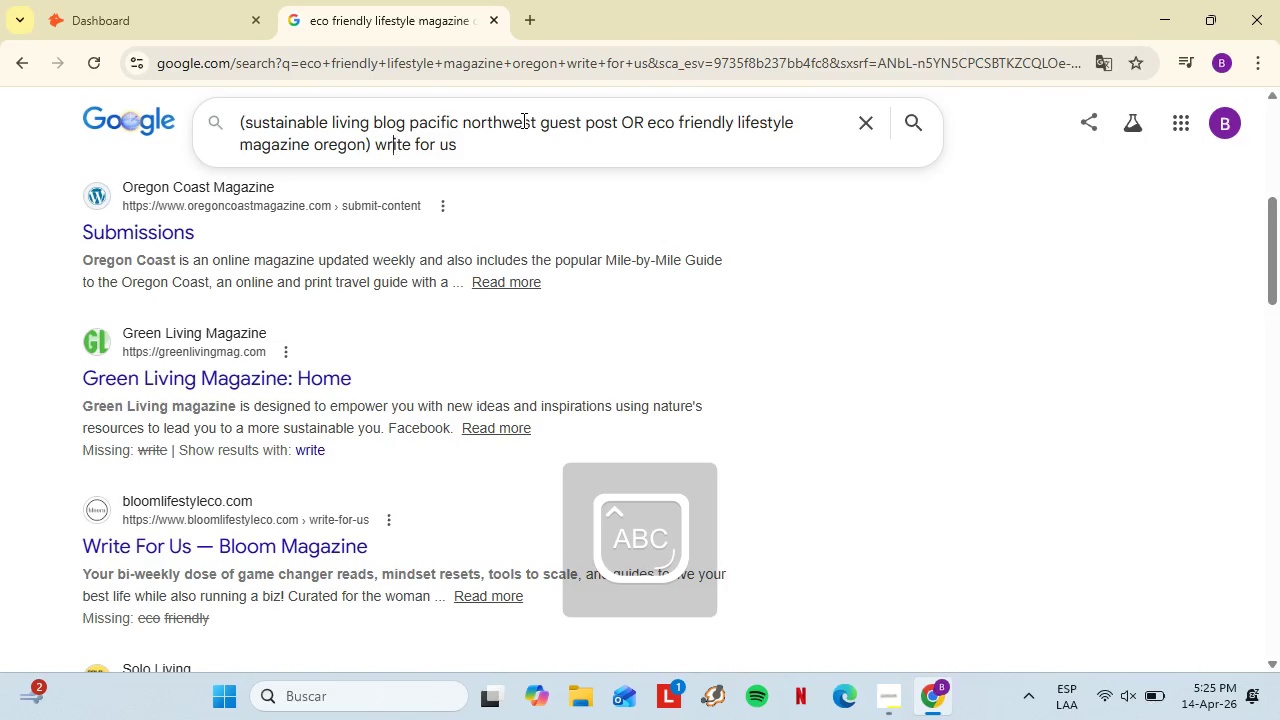 
key(ArrowLeft)
 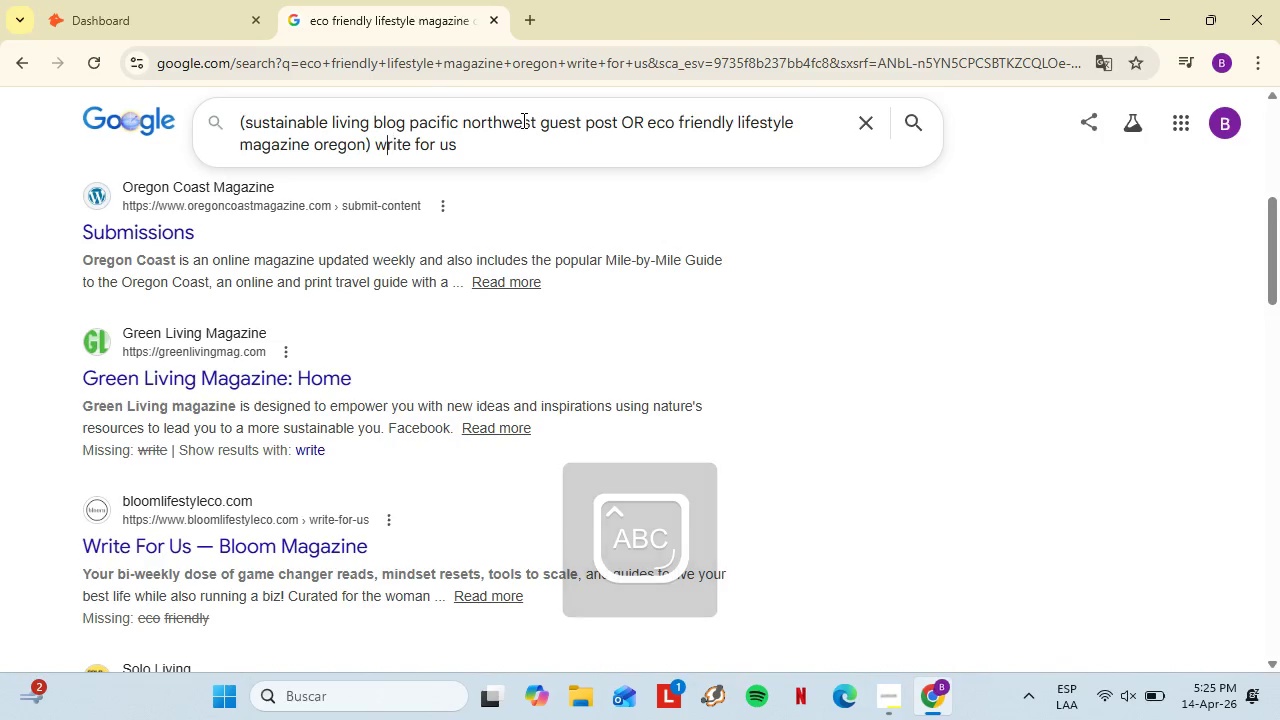 
key(ArrowLeft)
 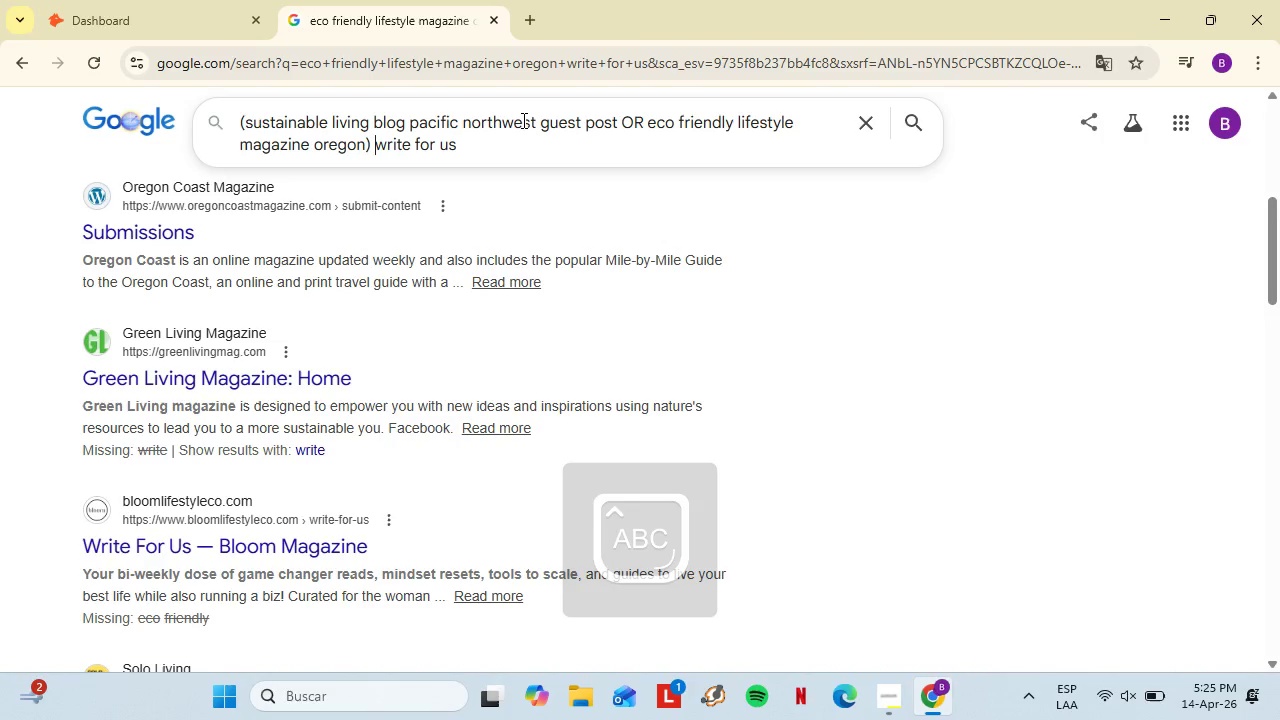 
key(ArrowLeft)
 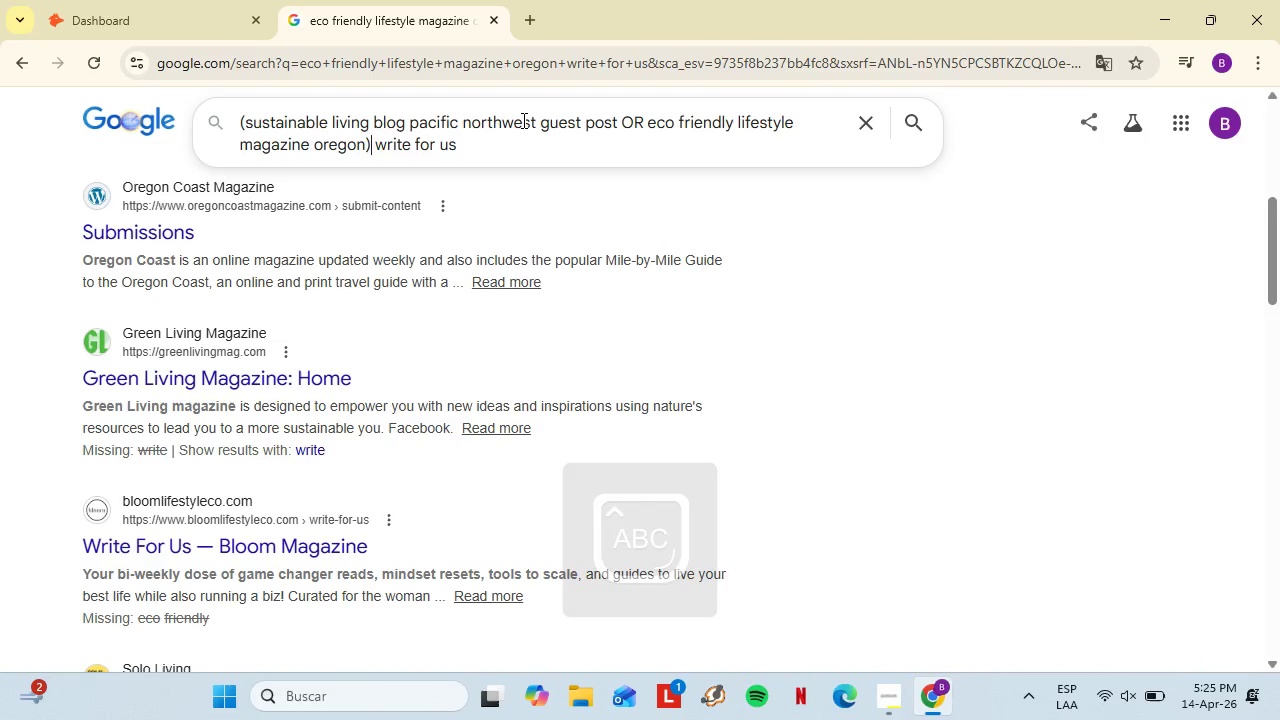 
key(ArrowLeft)
 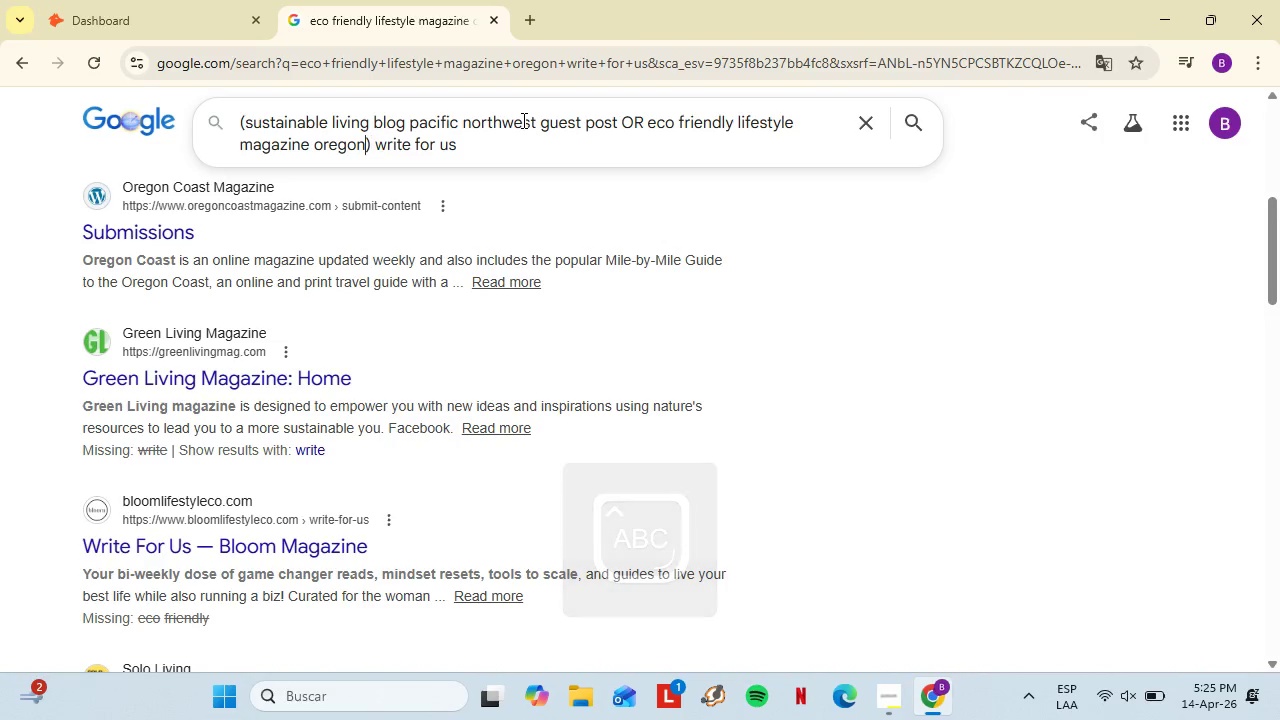 
key(ArrowLeft)
 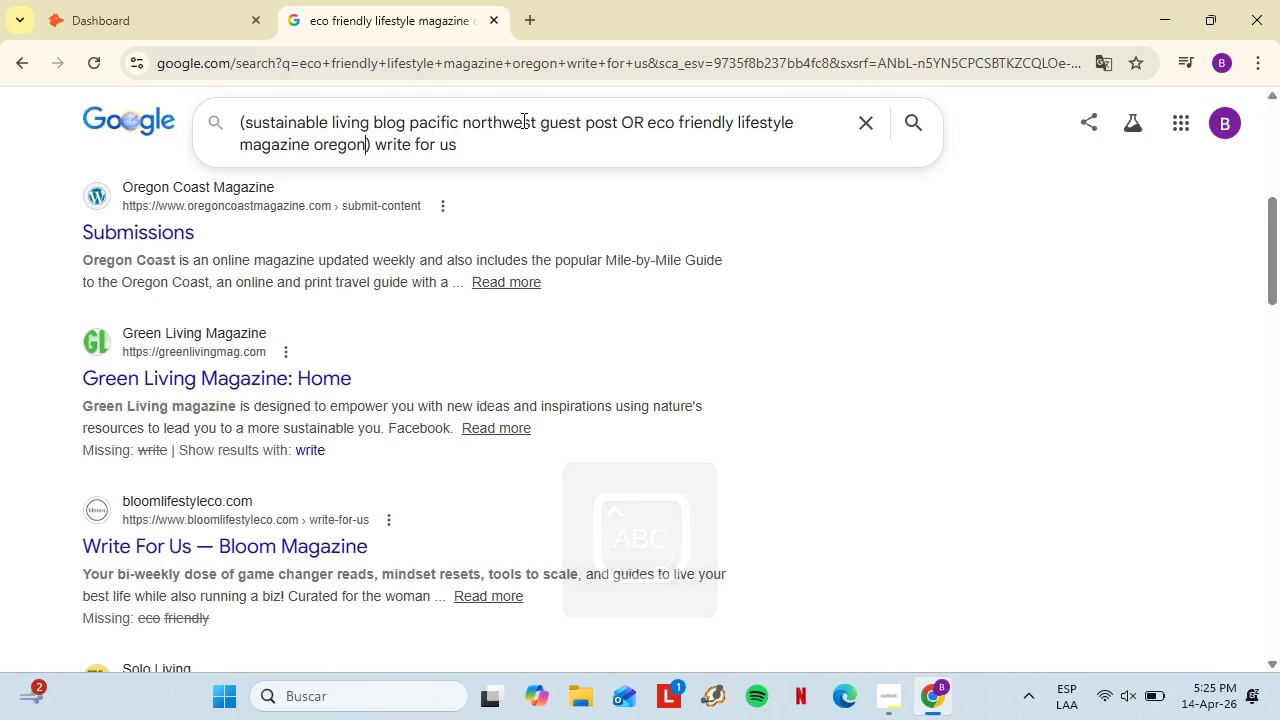 
key(ArrowLeft)
 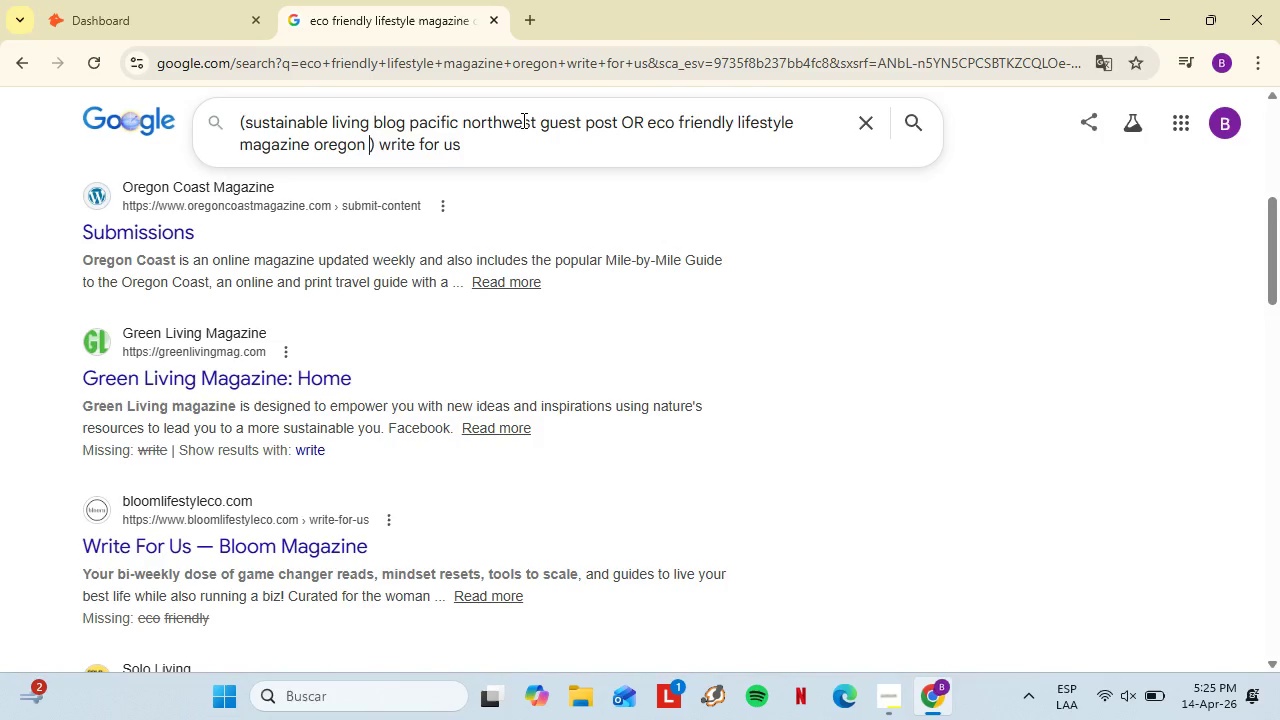 
type( OR )
 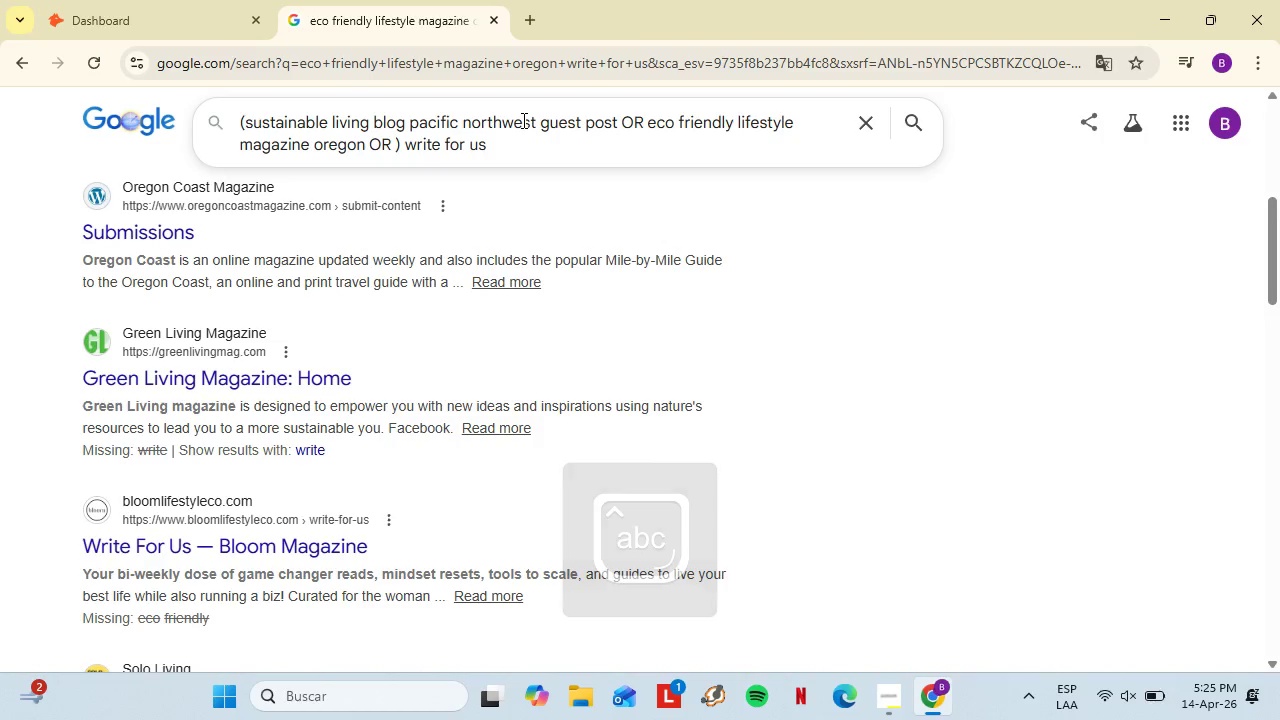 
type(susa)
key(Backspace)
type(taib)
key(Backspace)
type(nable garden blog Southwest Us contricutor OR )
 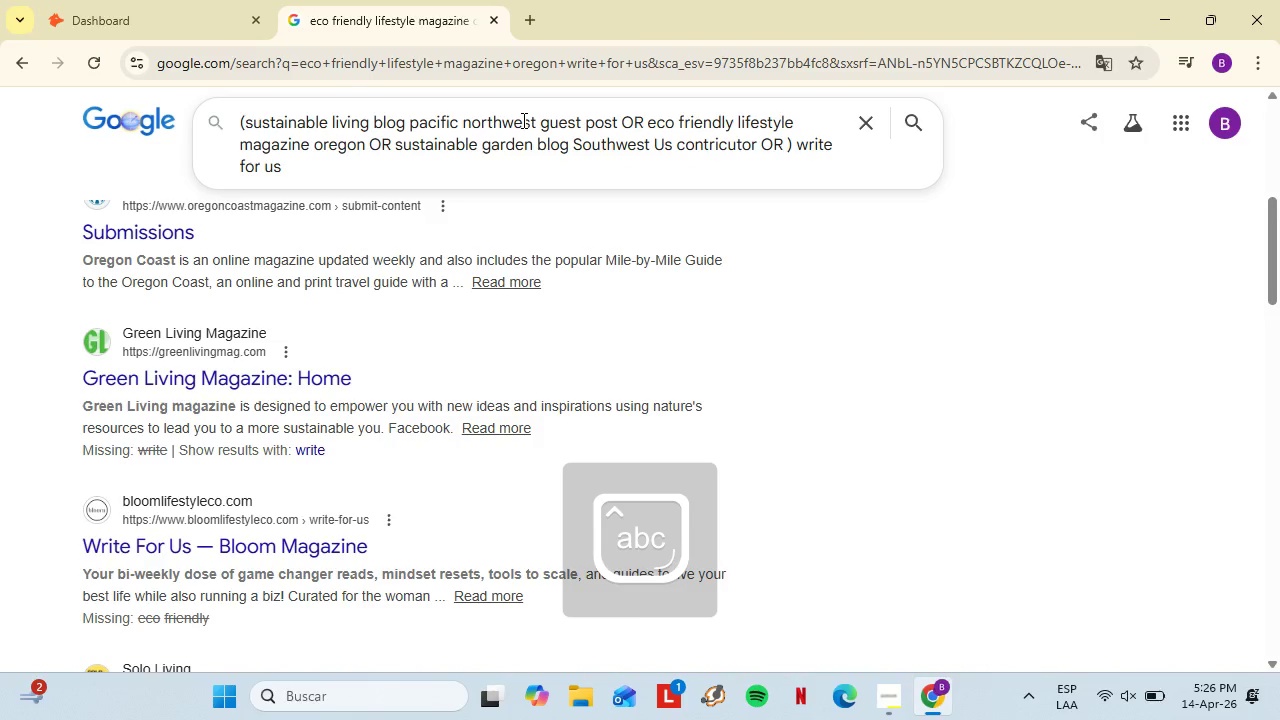 
wait(5.06)
 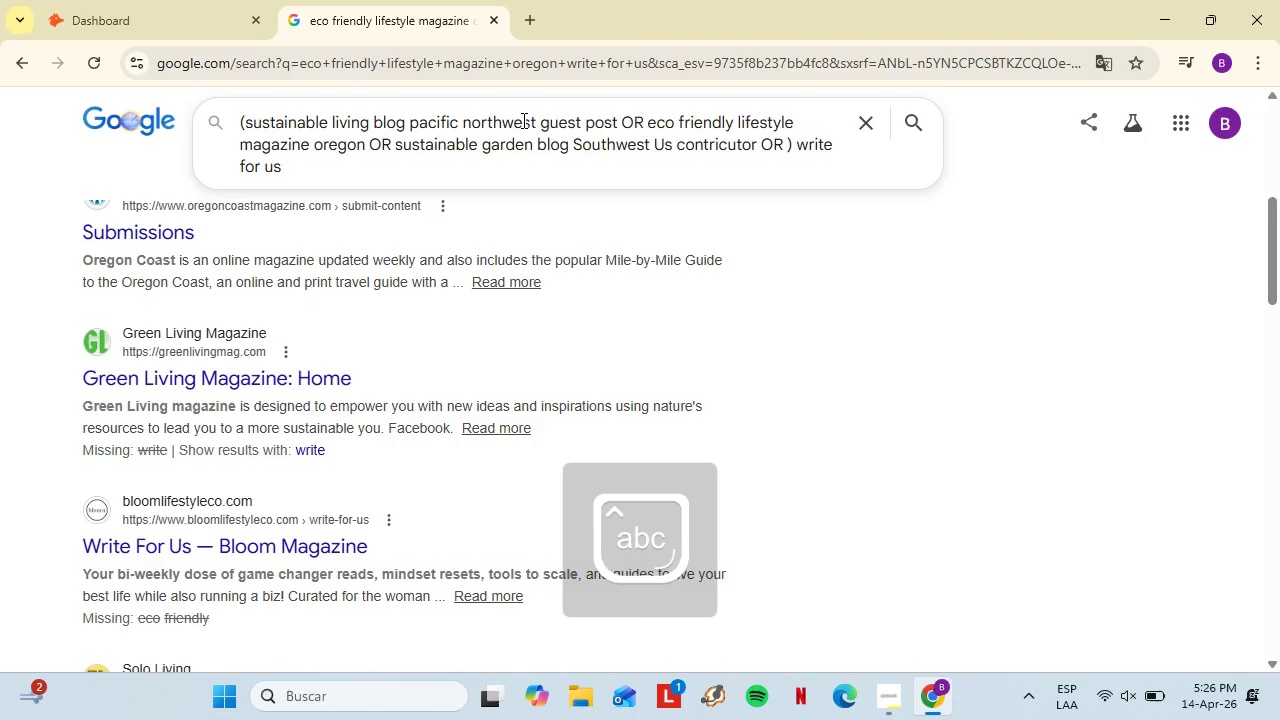 
type(re)
 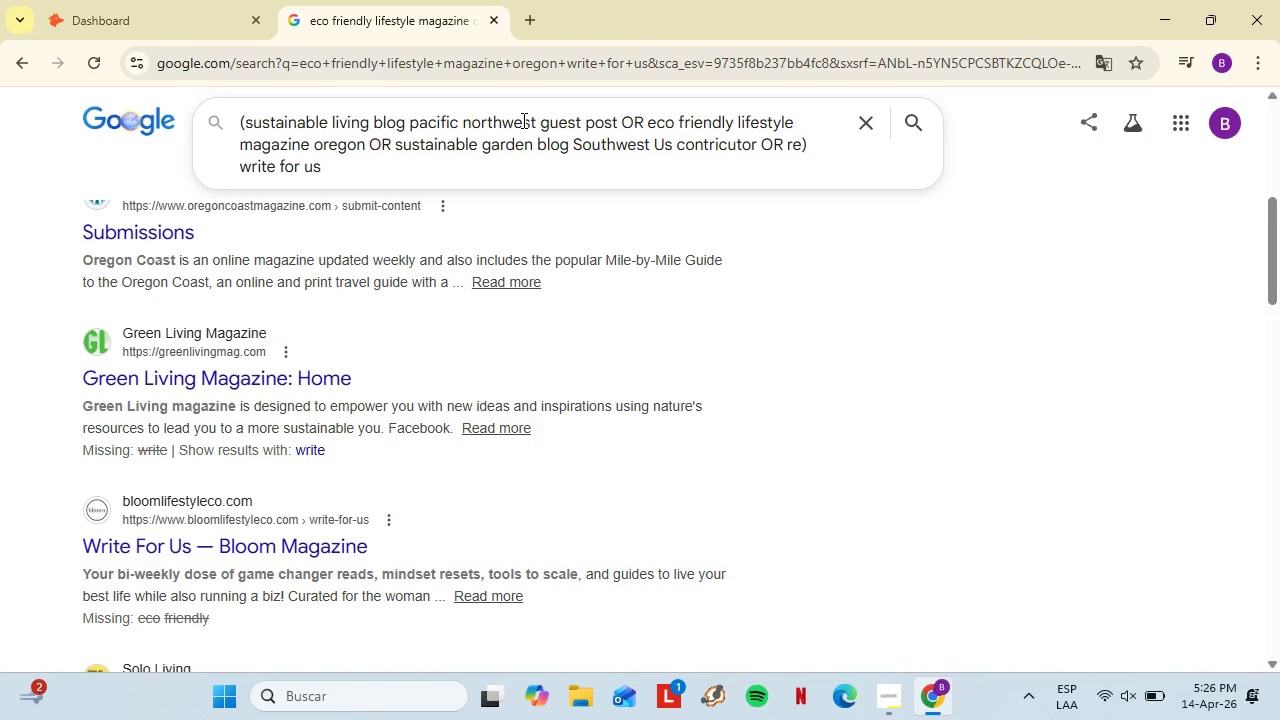 
type(wilding blg)
key(Backspace)
type(og guest article submission OR NATI)
key(Backspace)
key(Backspace)
key(Backspace)
key(Backspace)
type(native plants magazine pacific northwest editor OR drought resistant garden publiv)
key(Backspace)
type(cationA)
key(Backspace)
type( Arizona OR sustainable lans)
key(Backspace)
type(dscaping blog guest contributor OR )
 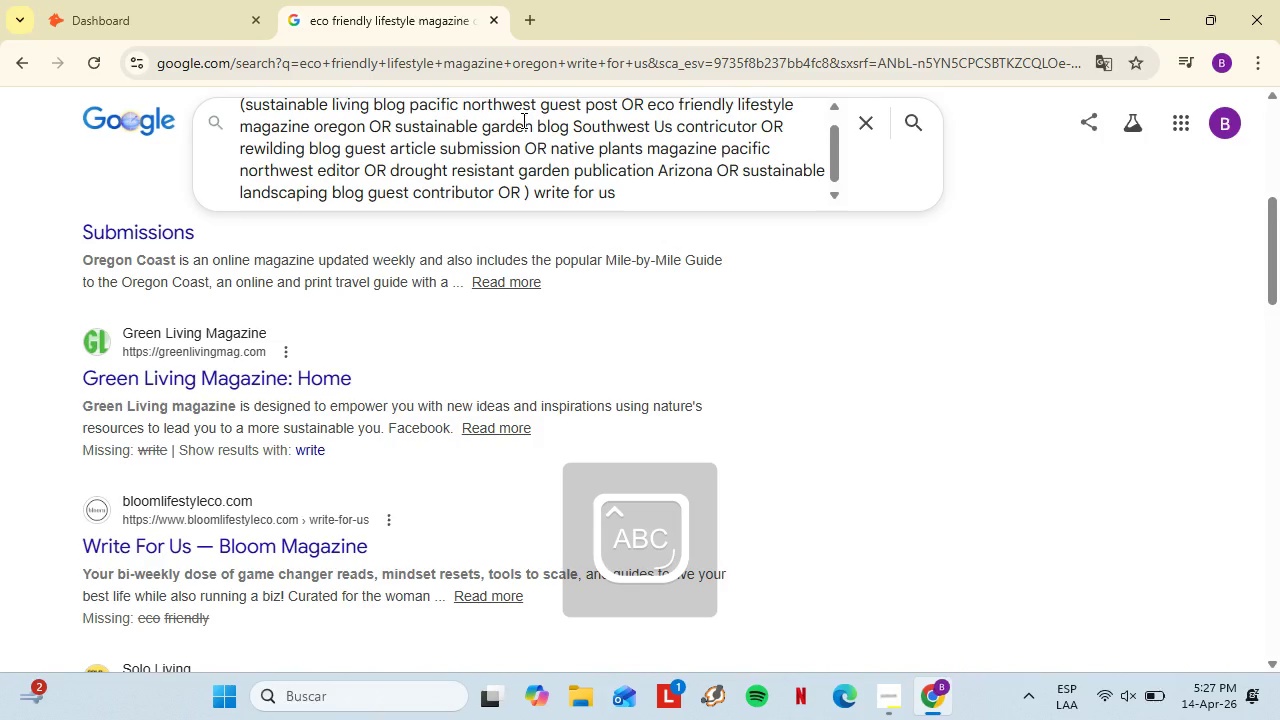 
type(eco cosci)
 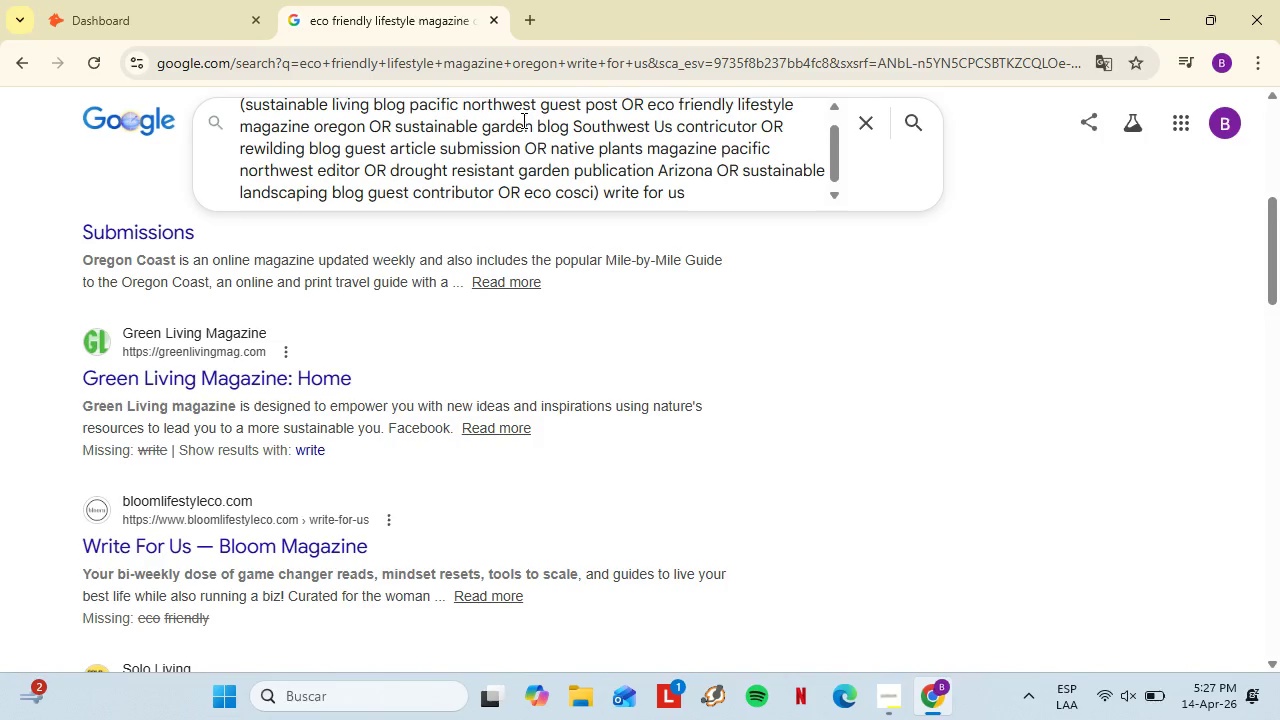 
key(Backspace)
key(Backspace)
key(Backspace)
type(nscious lifestyle pi)
key(Backspace)
type(ublication colorado)
 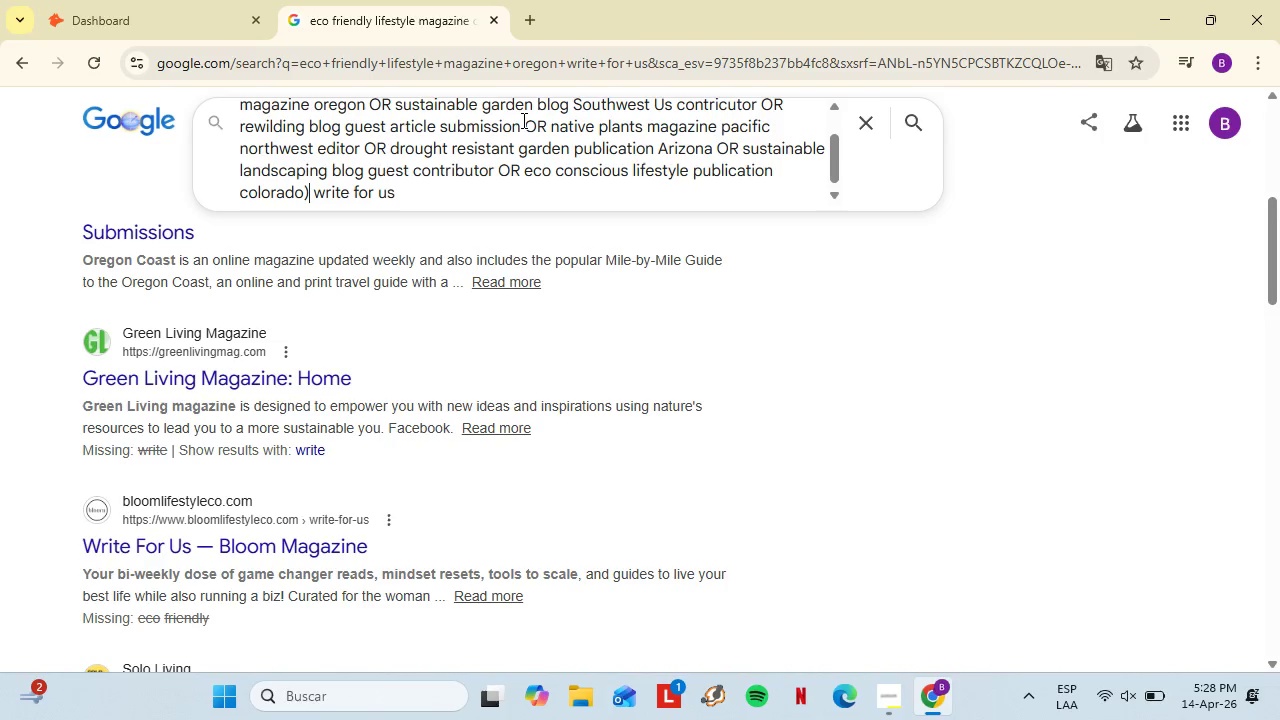 
key(ArrowRight)
 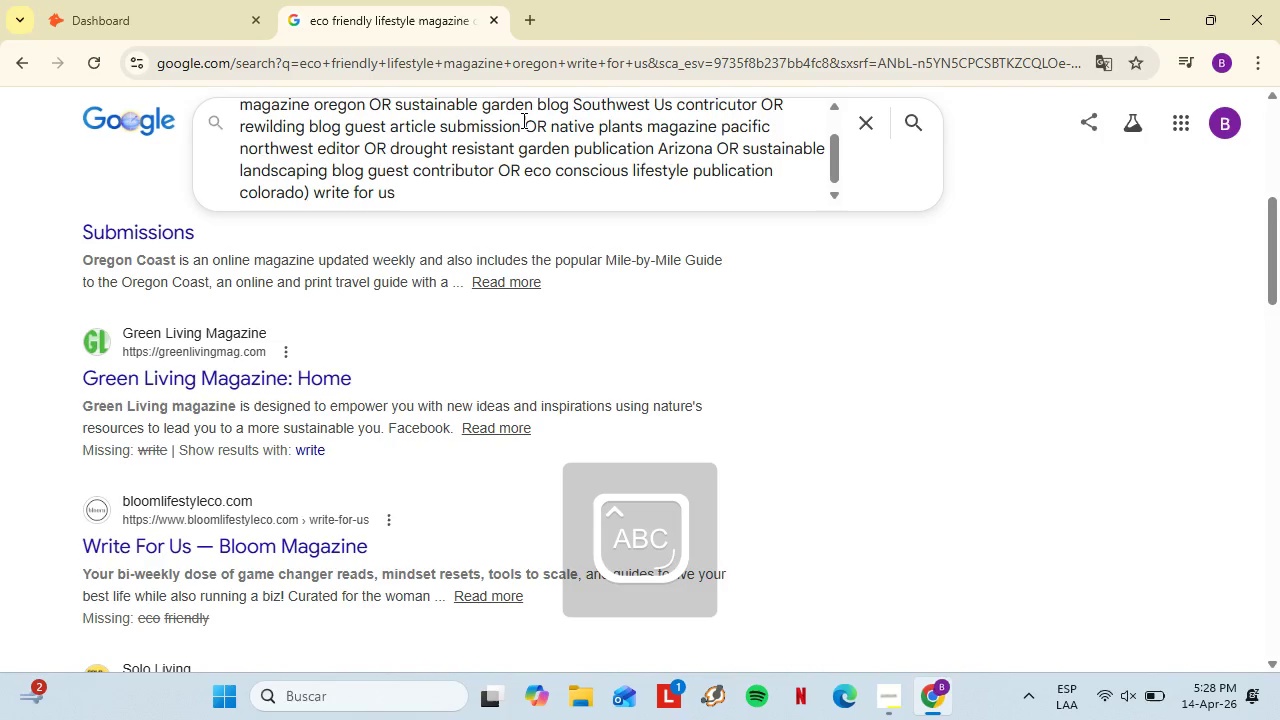 
type(AND )
 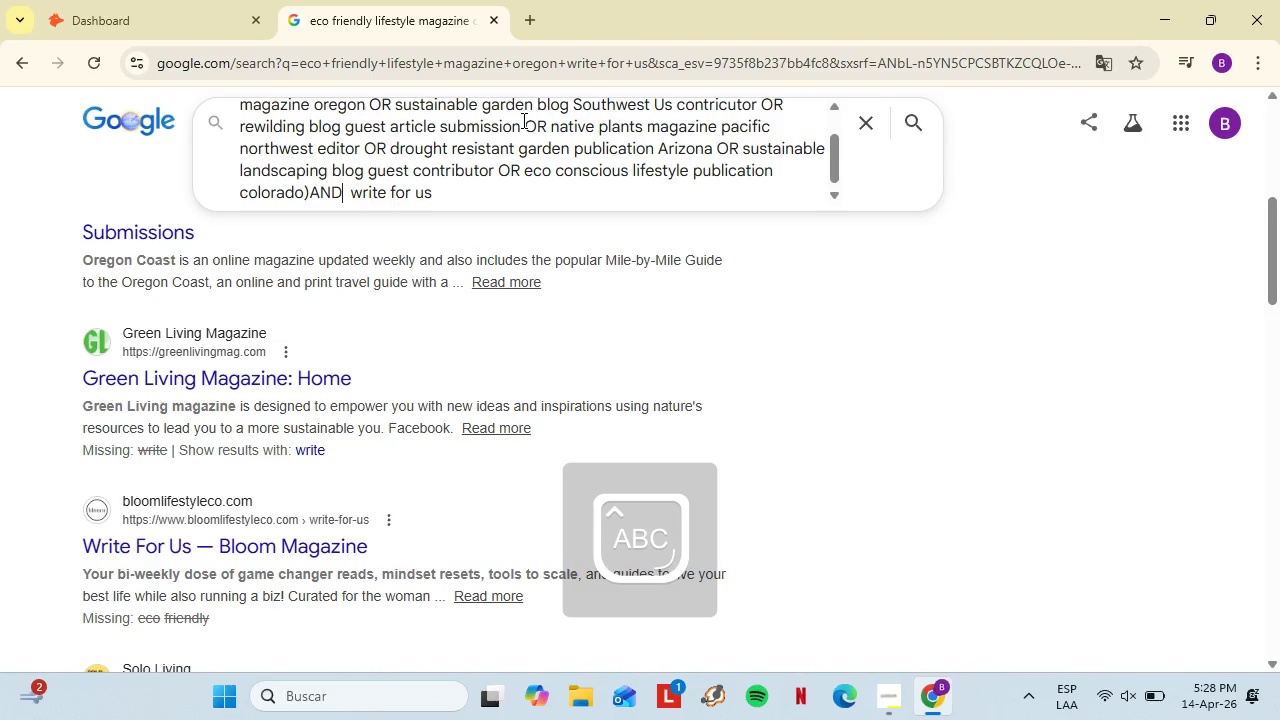 
key(ArrowLeft)
 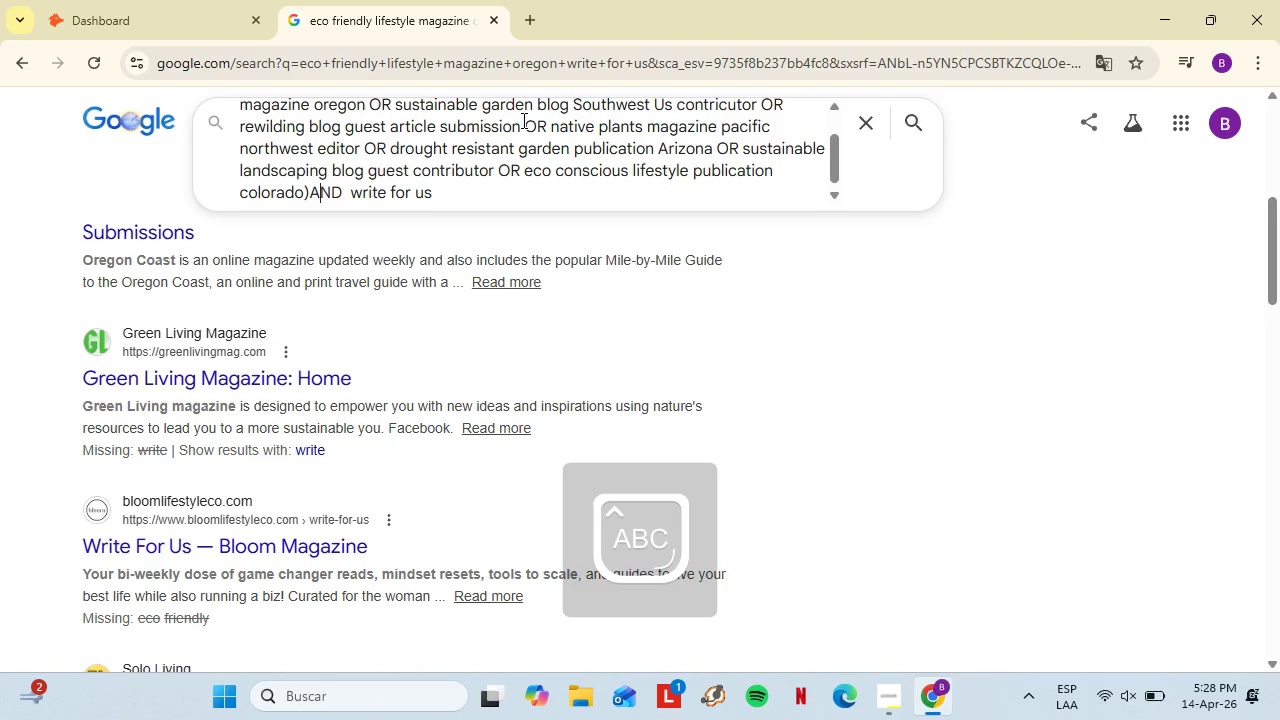 
key(ArrowLeft)
 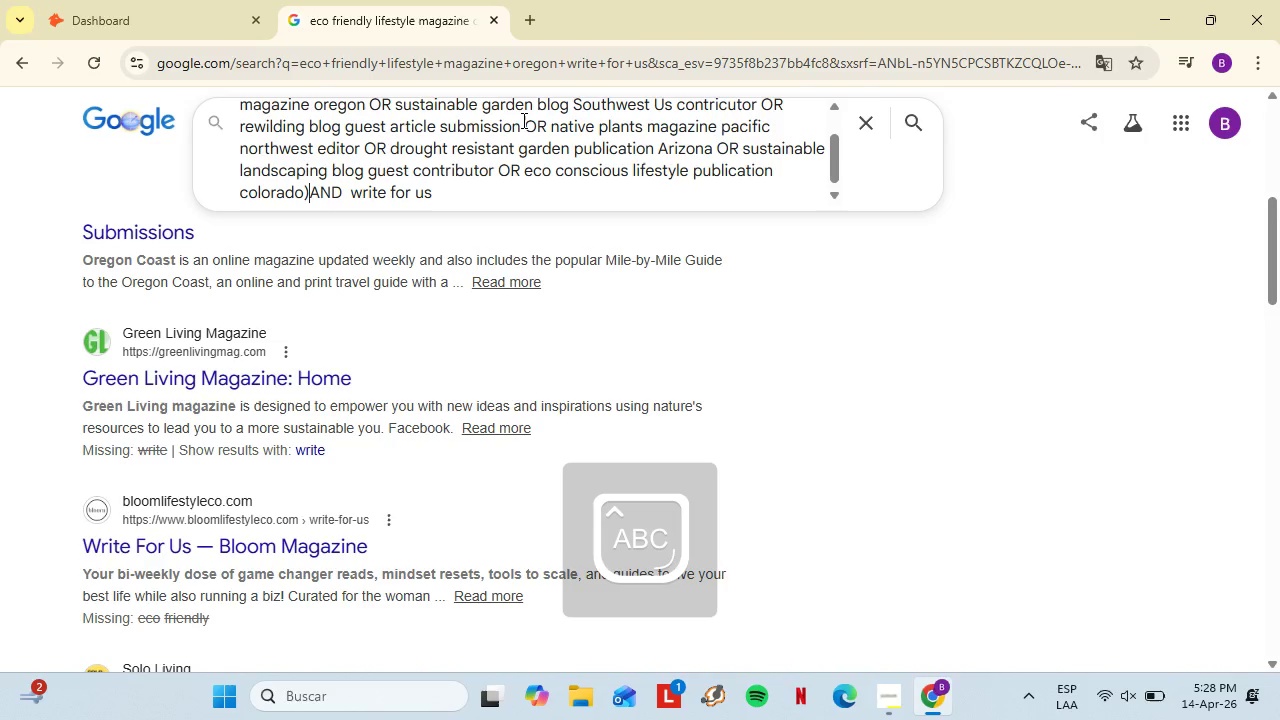 
key(ArrowLeft)
 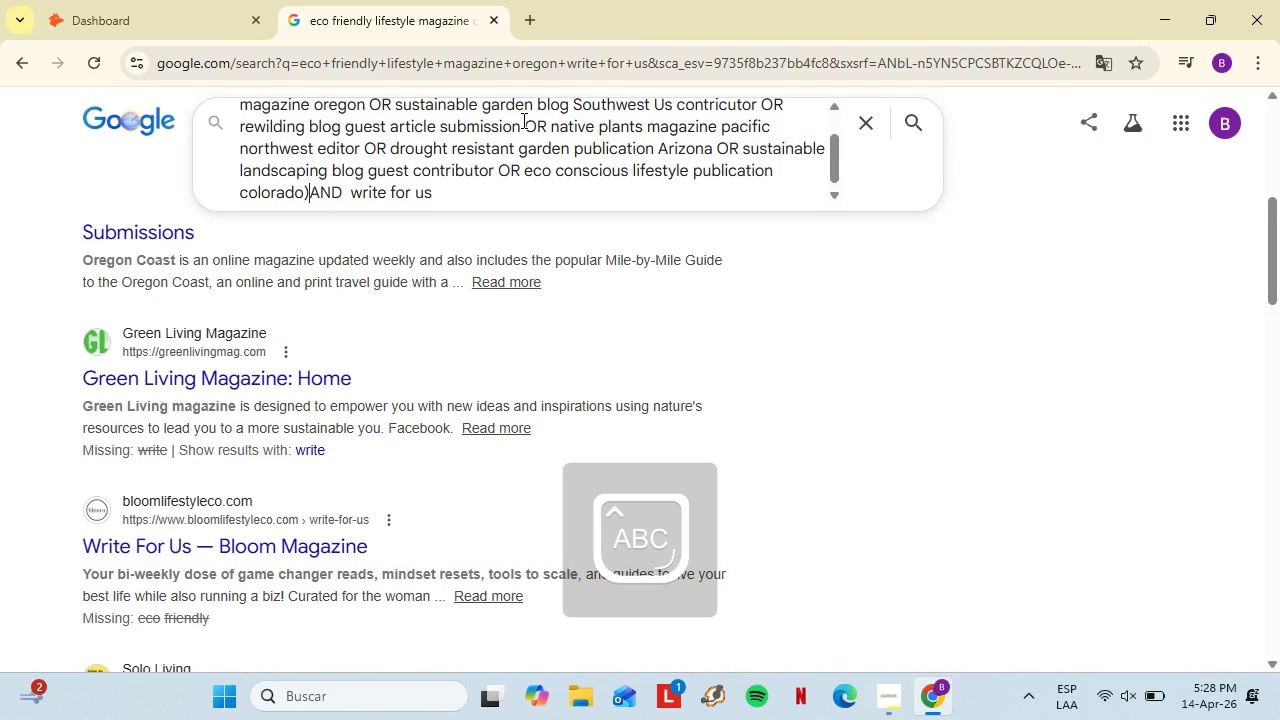 
key(ArrowLeft)
 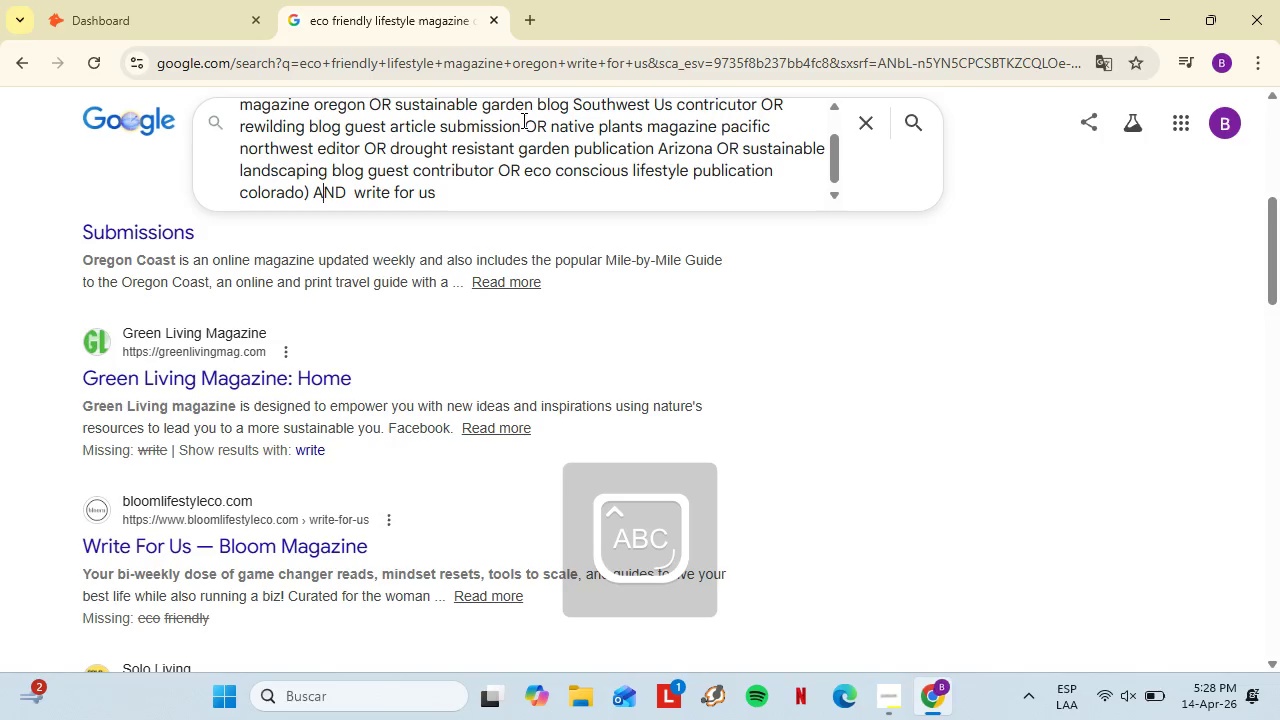 
key(Space)
 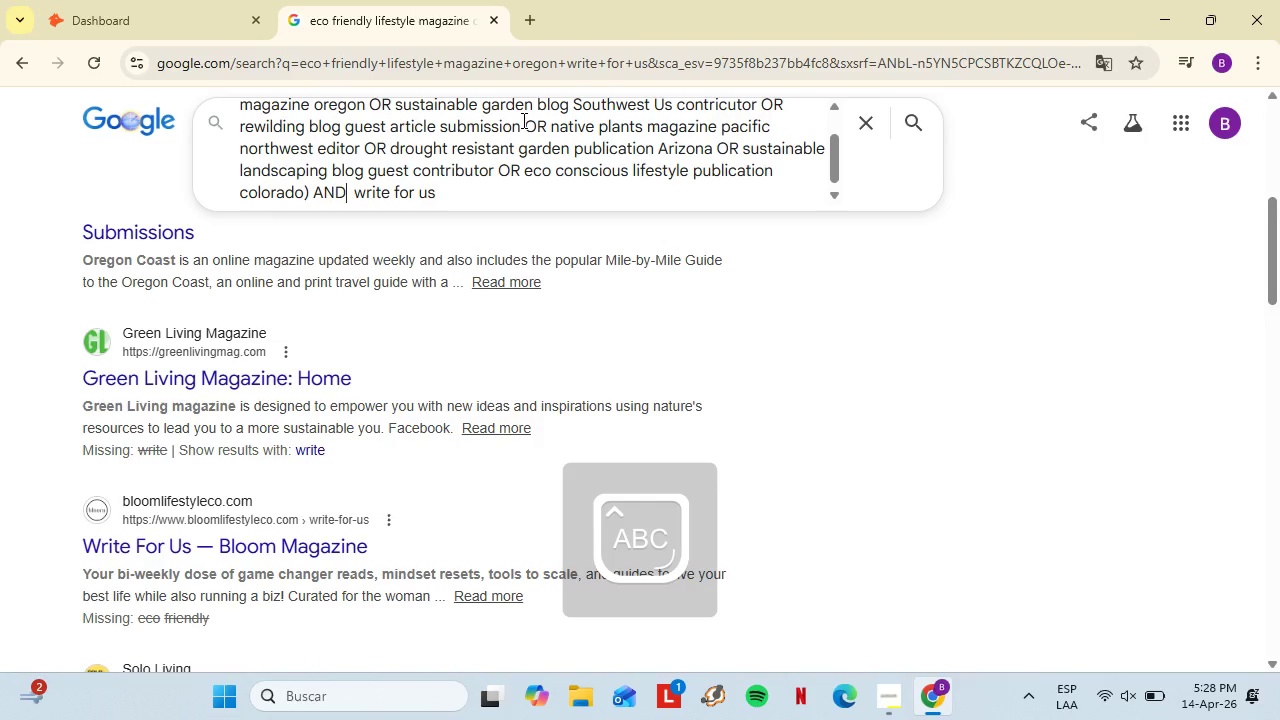 
key(ArrowRight)
 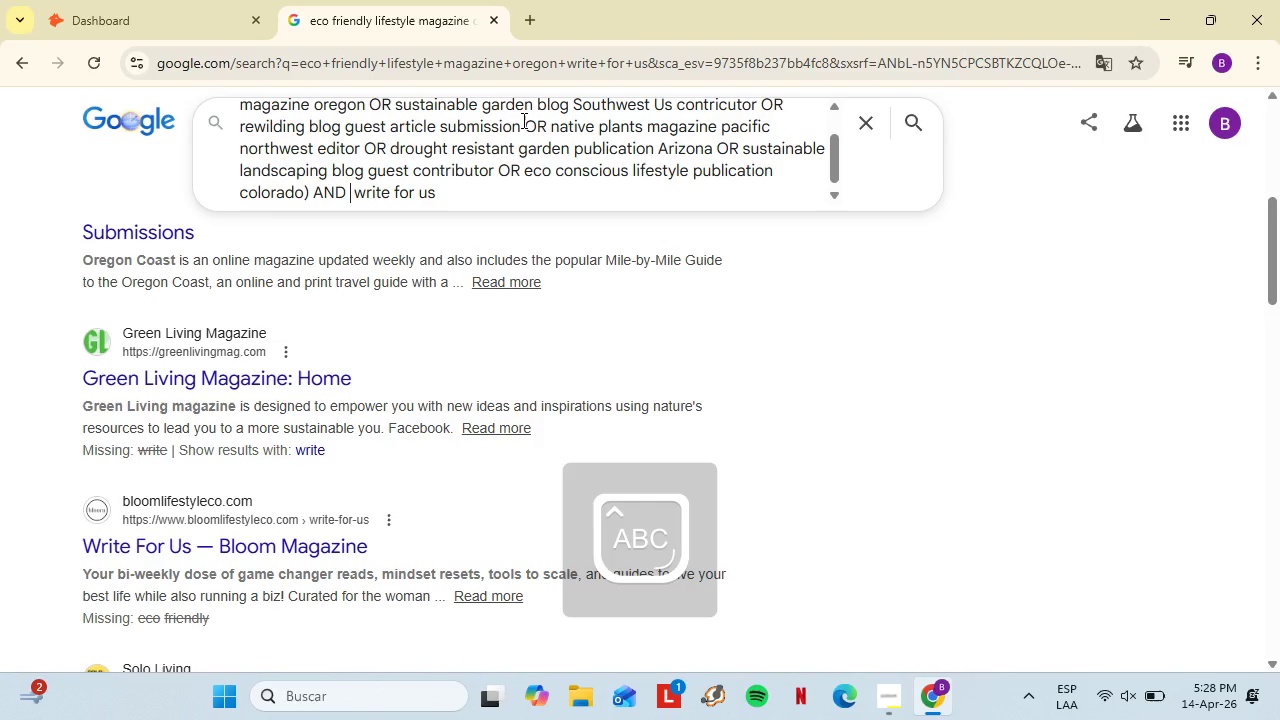 
key(ArrowRight)
 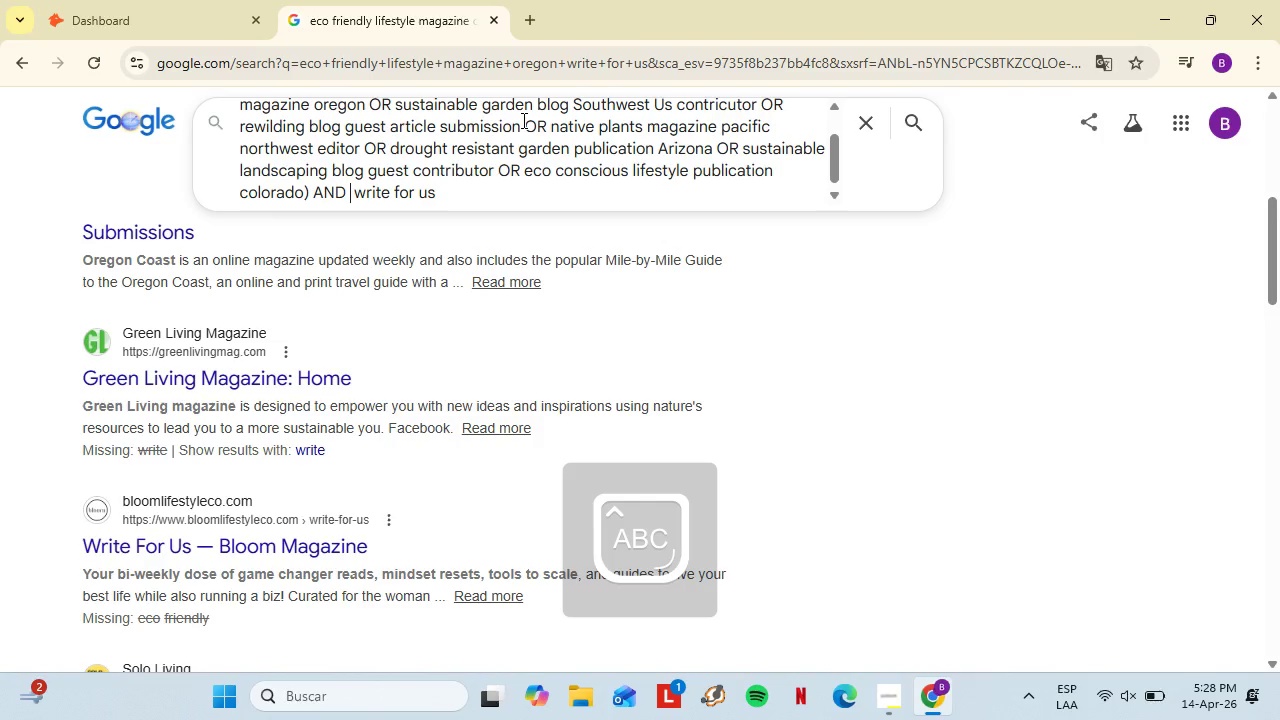 
key(ArrowRight)
 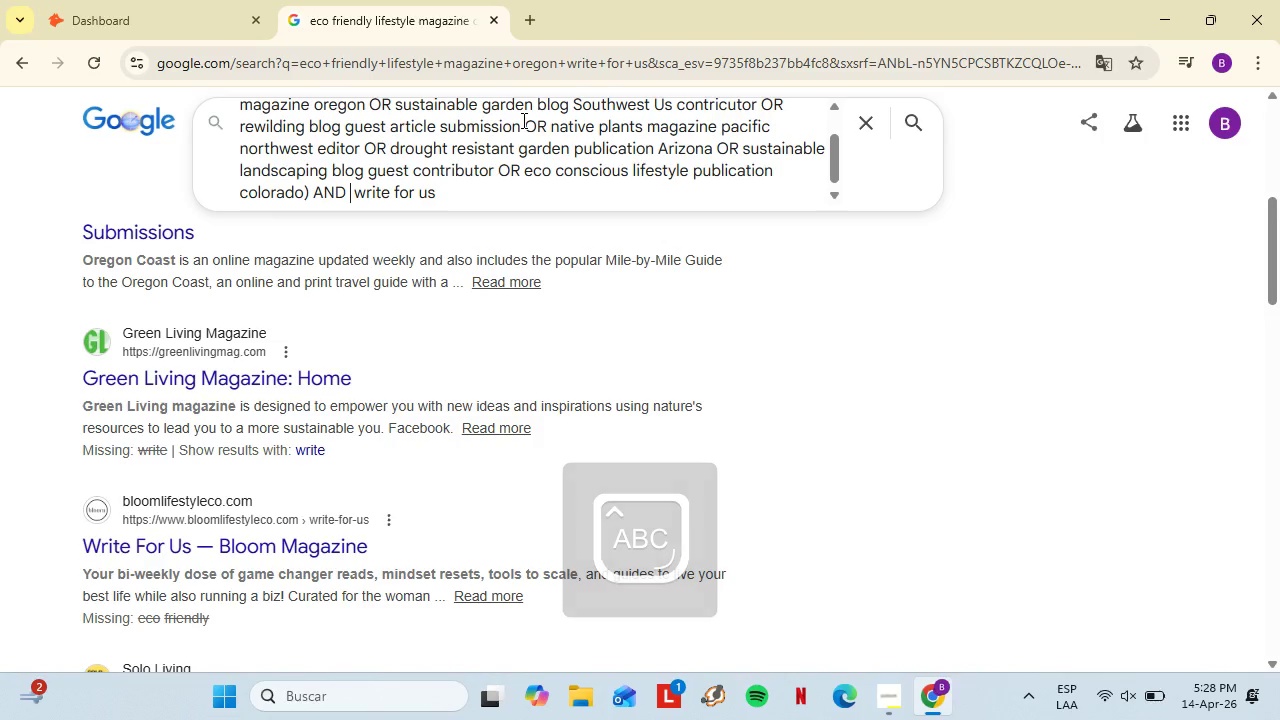 
key(ArrowRight)
 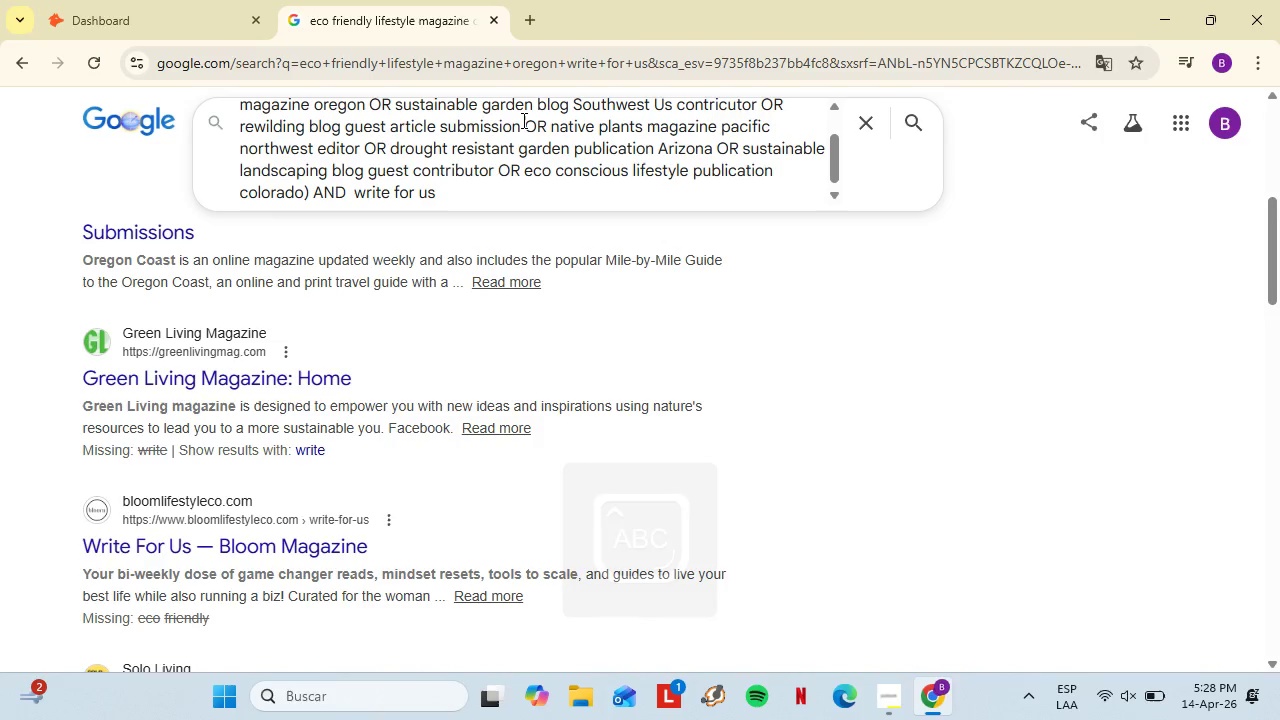 
key(Shift+8)
 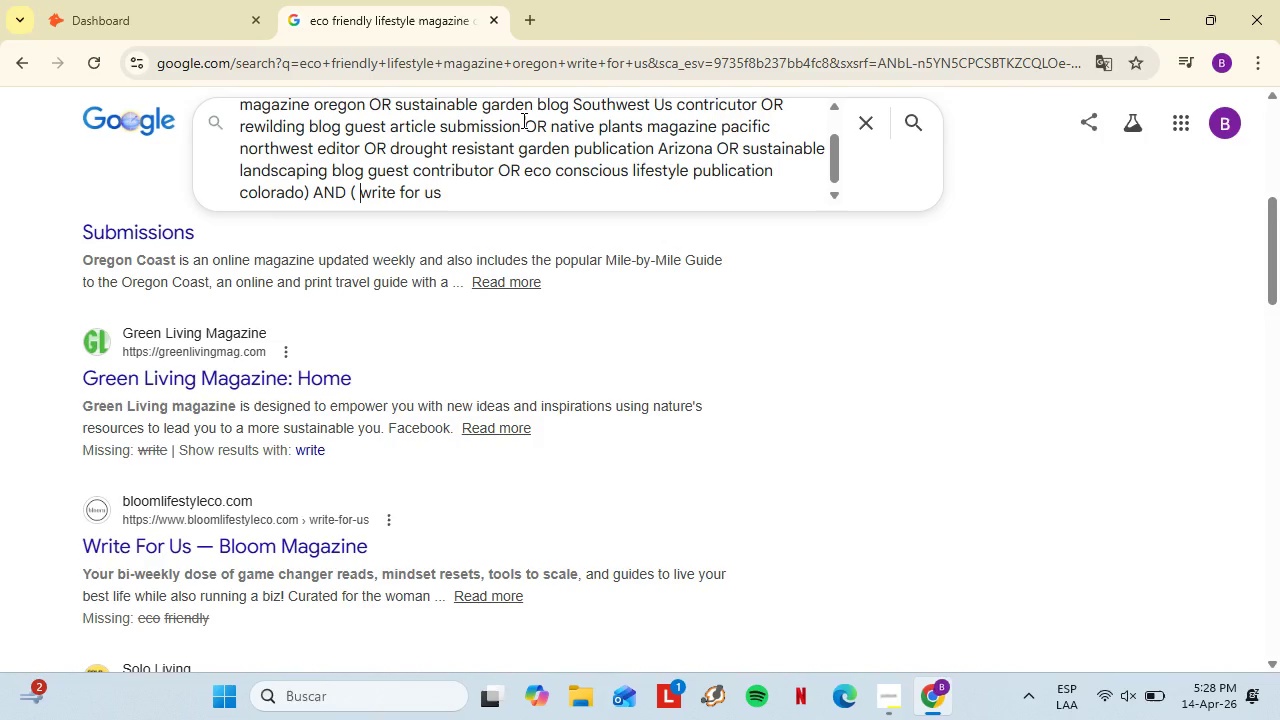 
key(ArrowRight)
 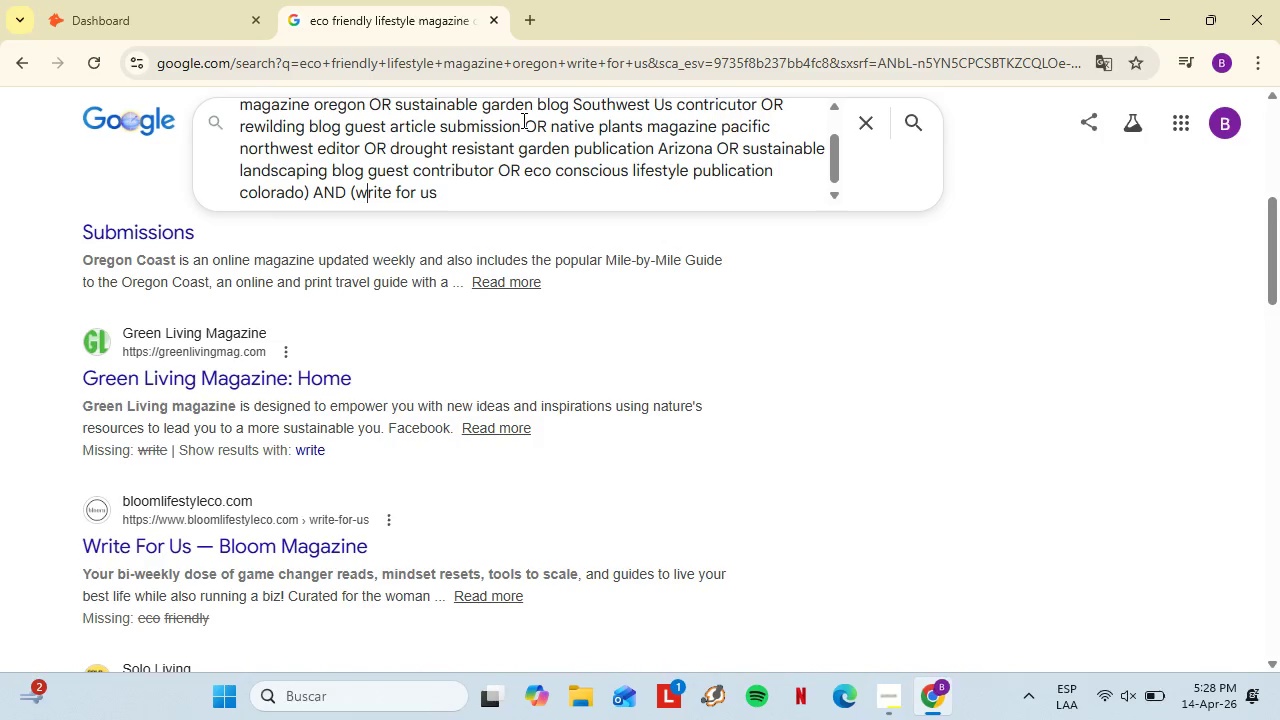 
key(Backspace)
type( OR Guest Post()
 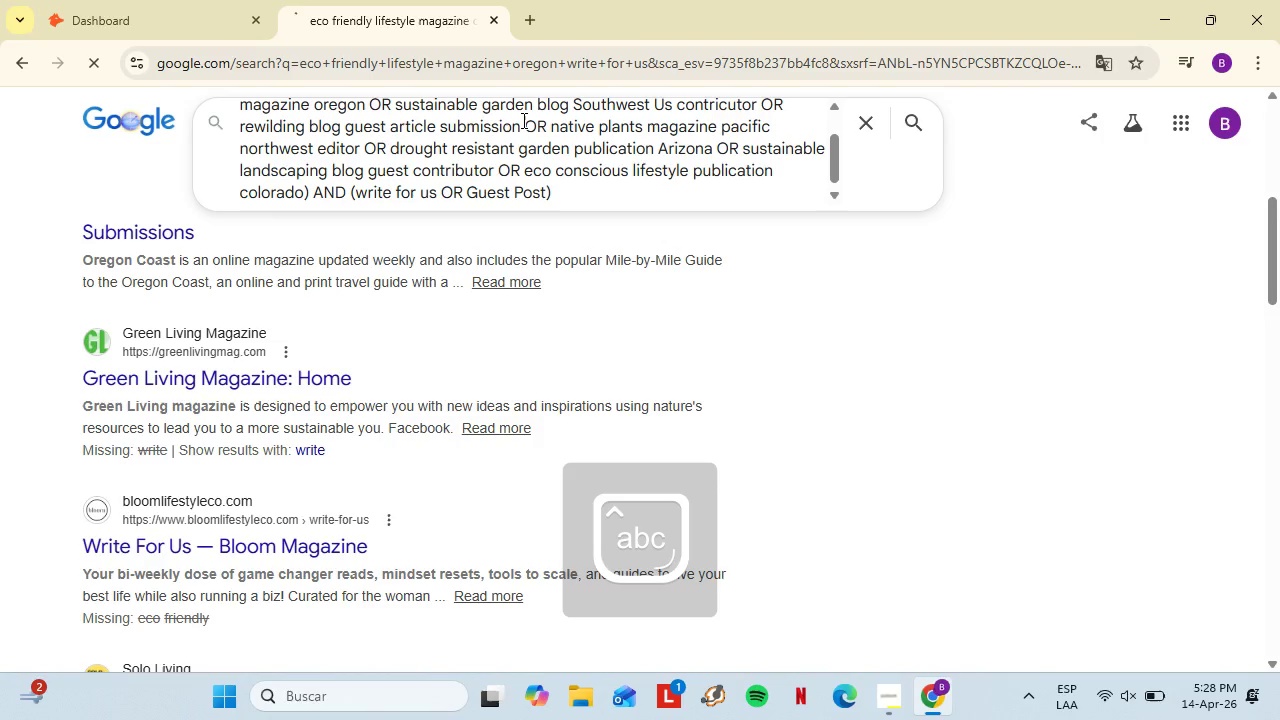 
hold_key(key=ArrowRight, duration=0.83)
 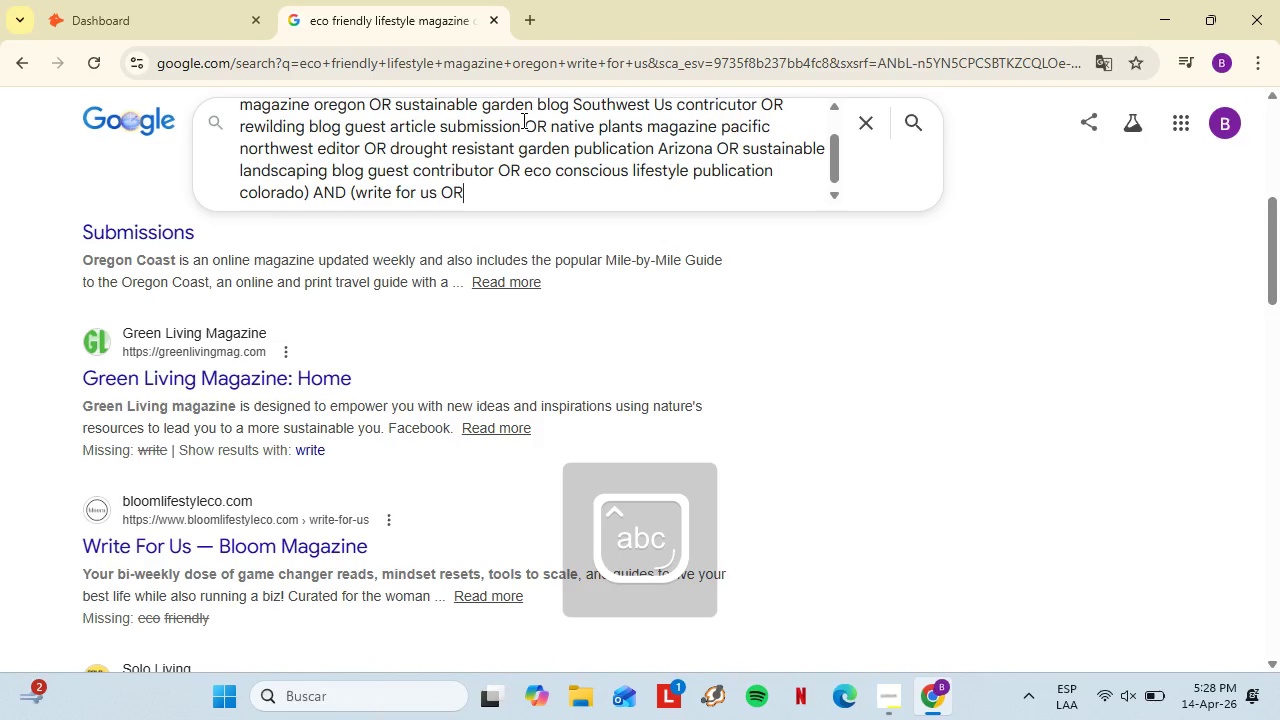 
key(Enter)
 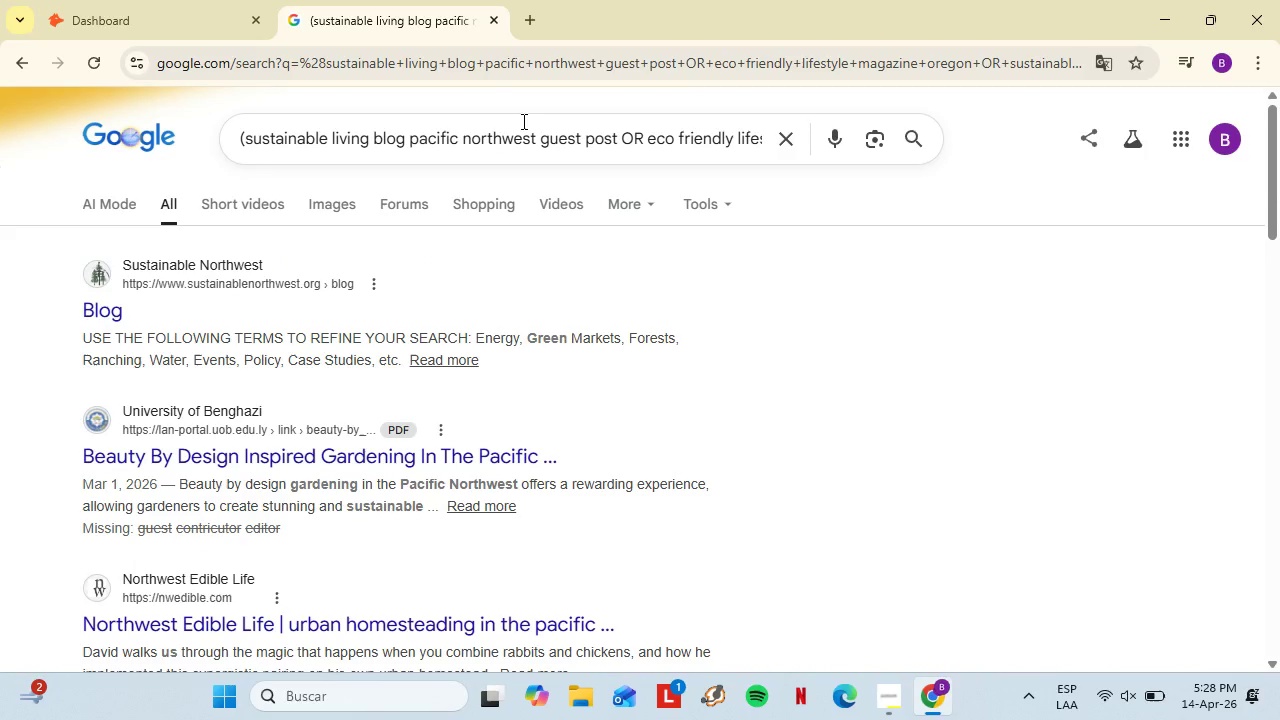 
wait(11.98)
 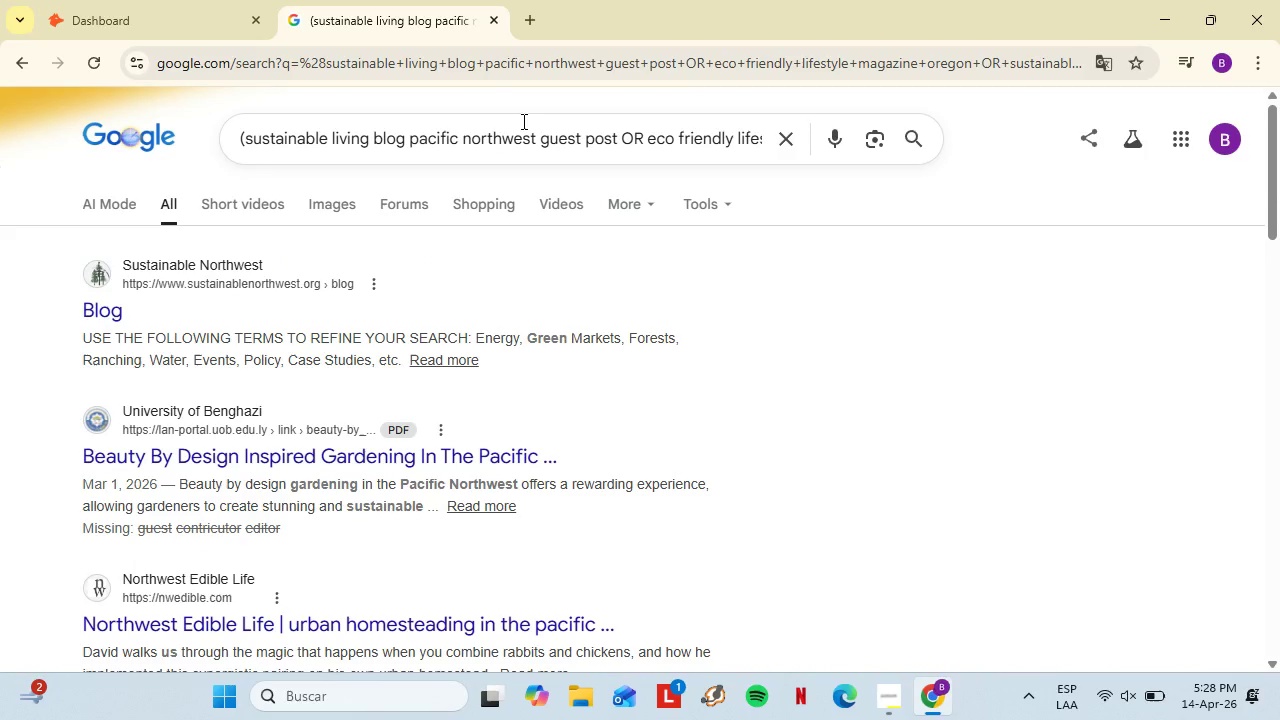 
scroll: coordinate [316, 440], scroll_direction: down, amount: 9.0
 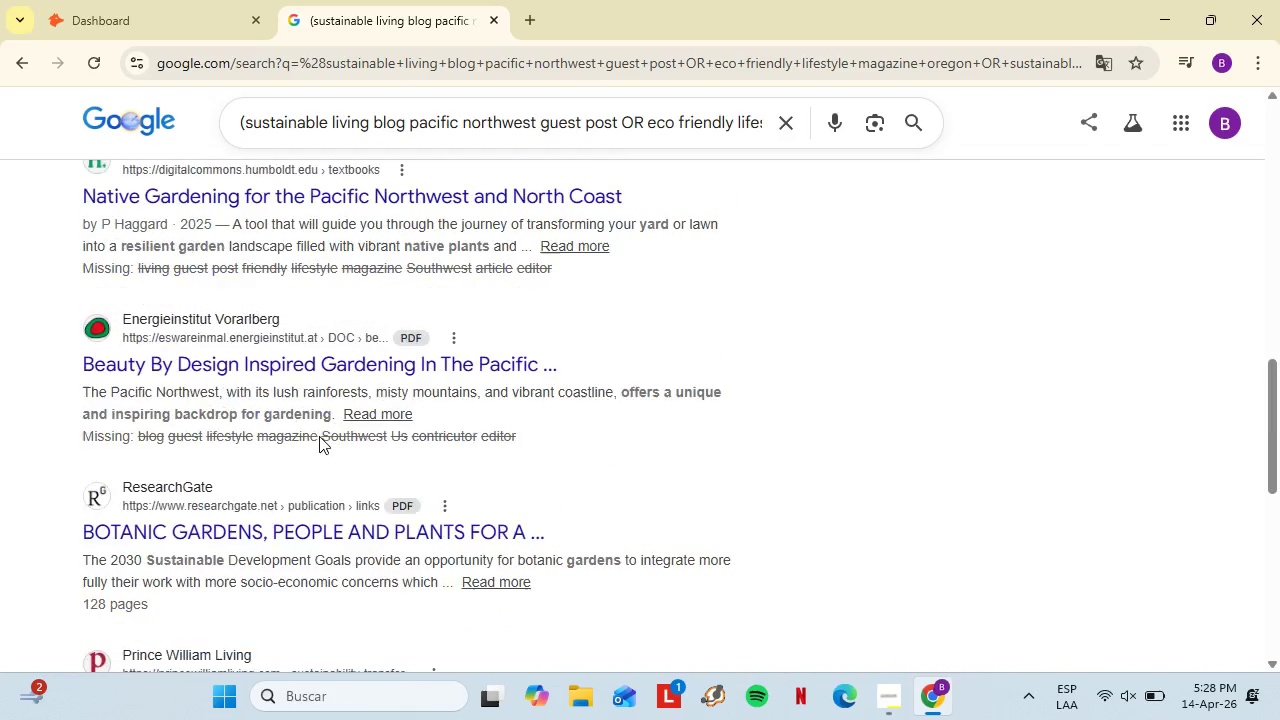 
scroll: coordinate [319, 436], scroll_direction: down, amount: 2.0
 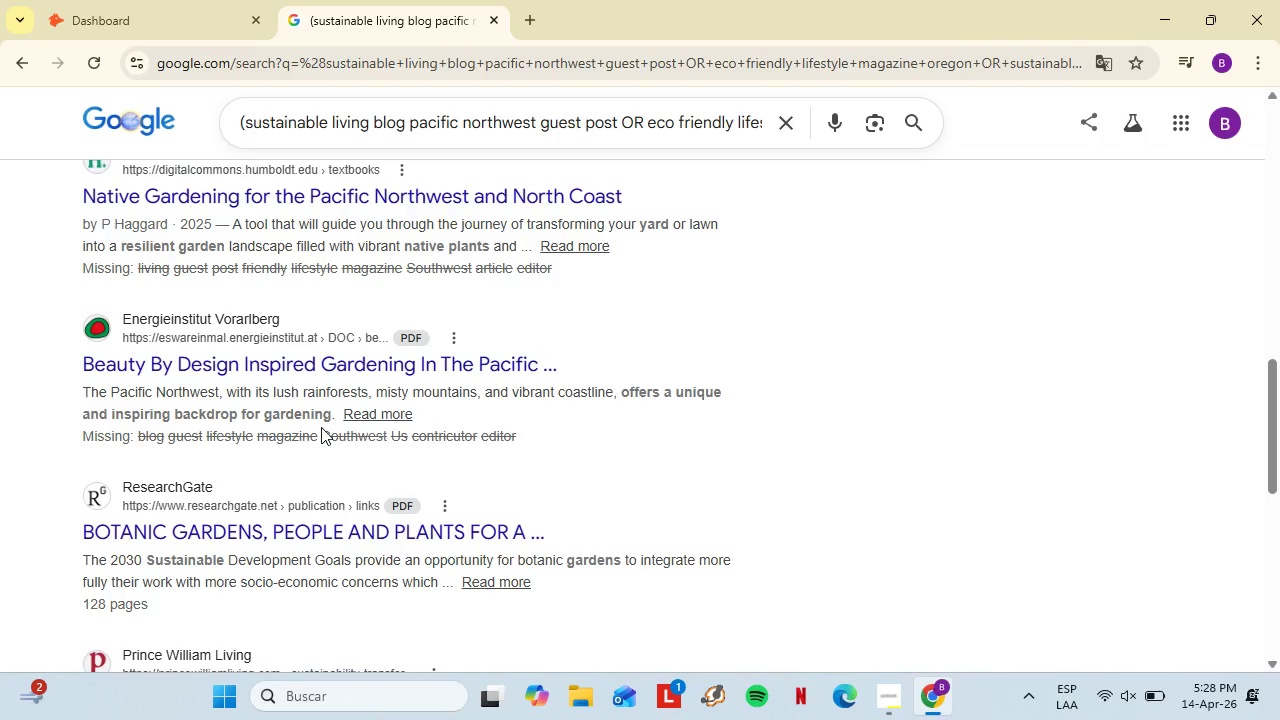 
wait(10.95)
 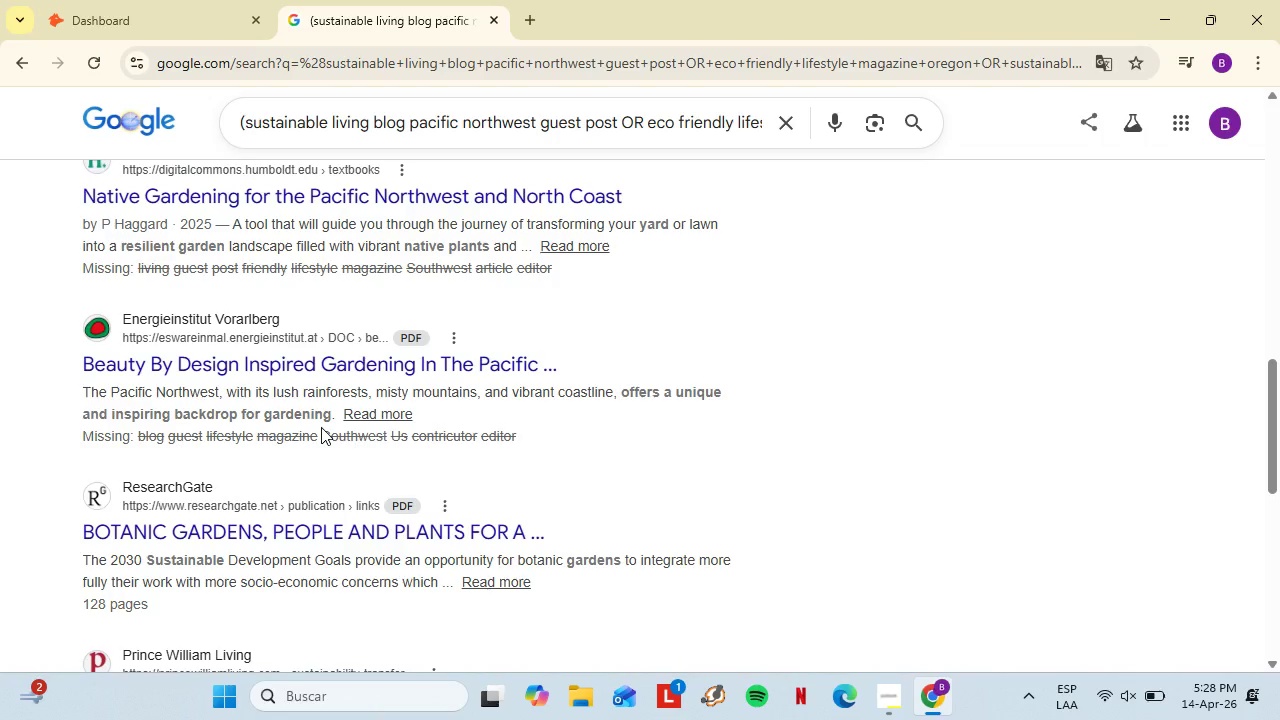 
scroll: coordinate [296, 438], scroll_direction: up, amount: 5.0
 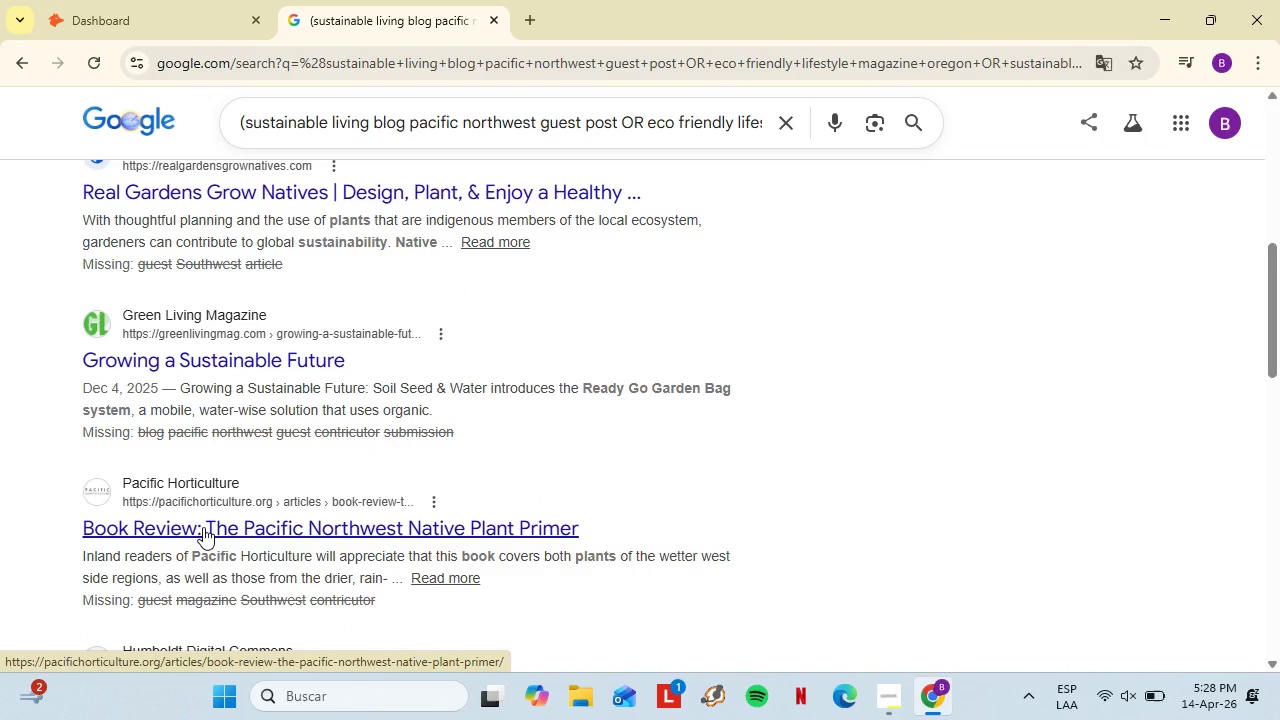 
right_click([203, 527])
 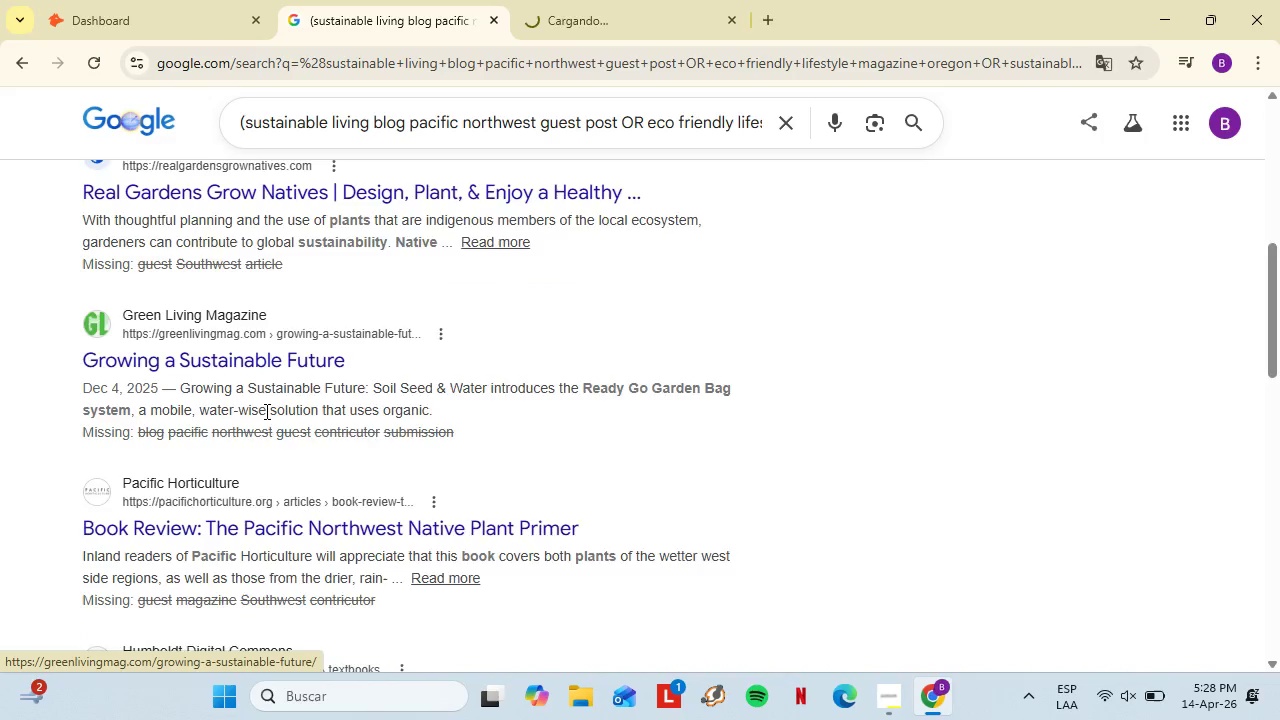 
scroll: coordinate [203, 391], scroll_direction: up, amount: 6.0
 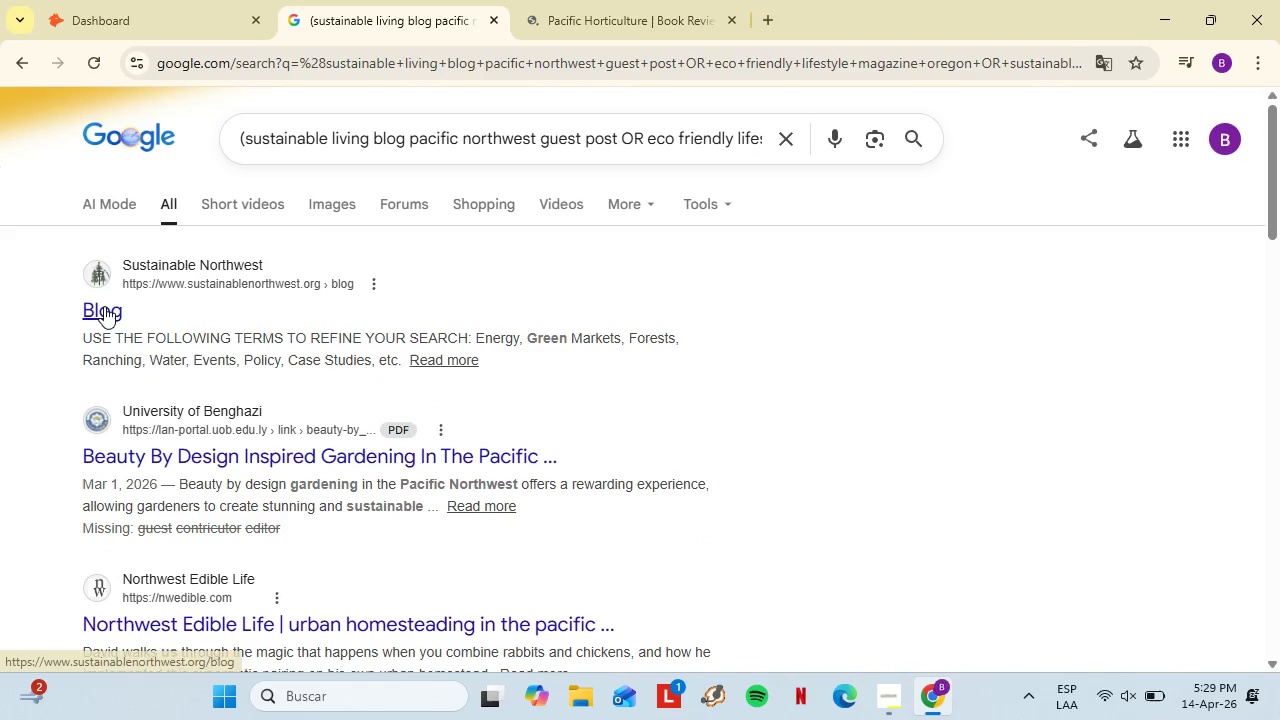 
right_click([104, 306])
 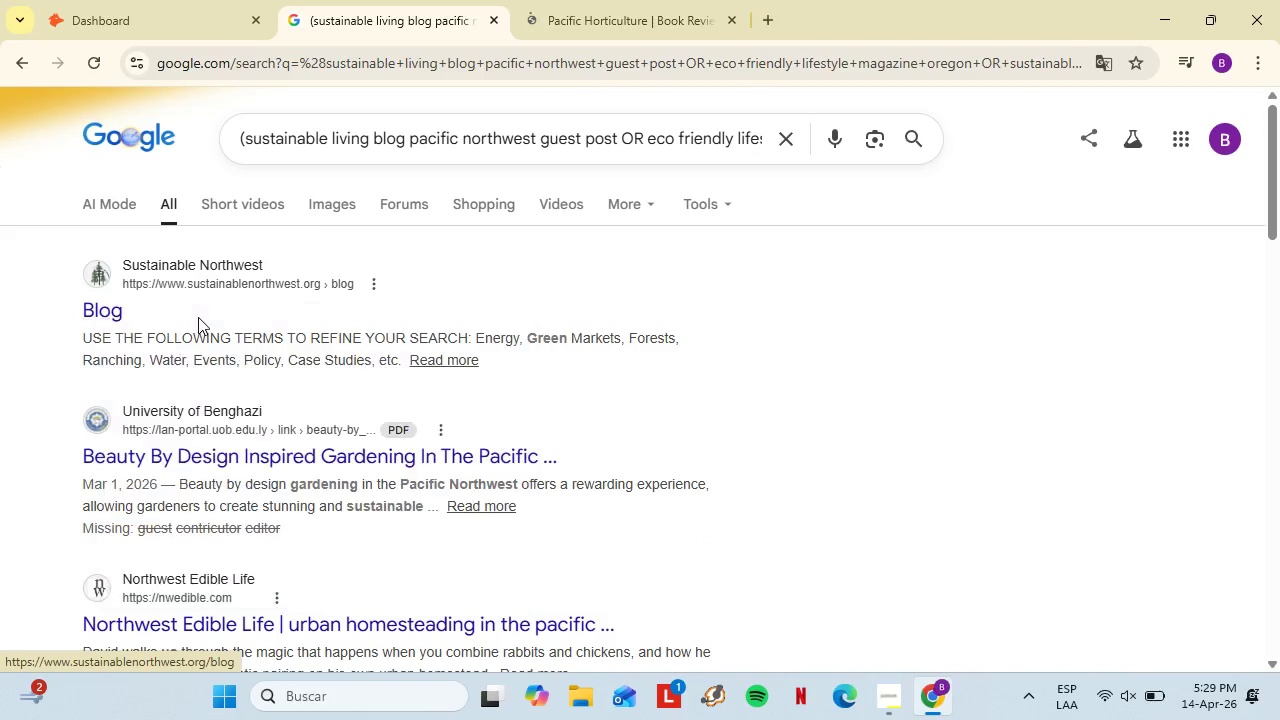 
left_click([198, 317])
 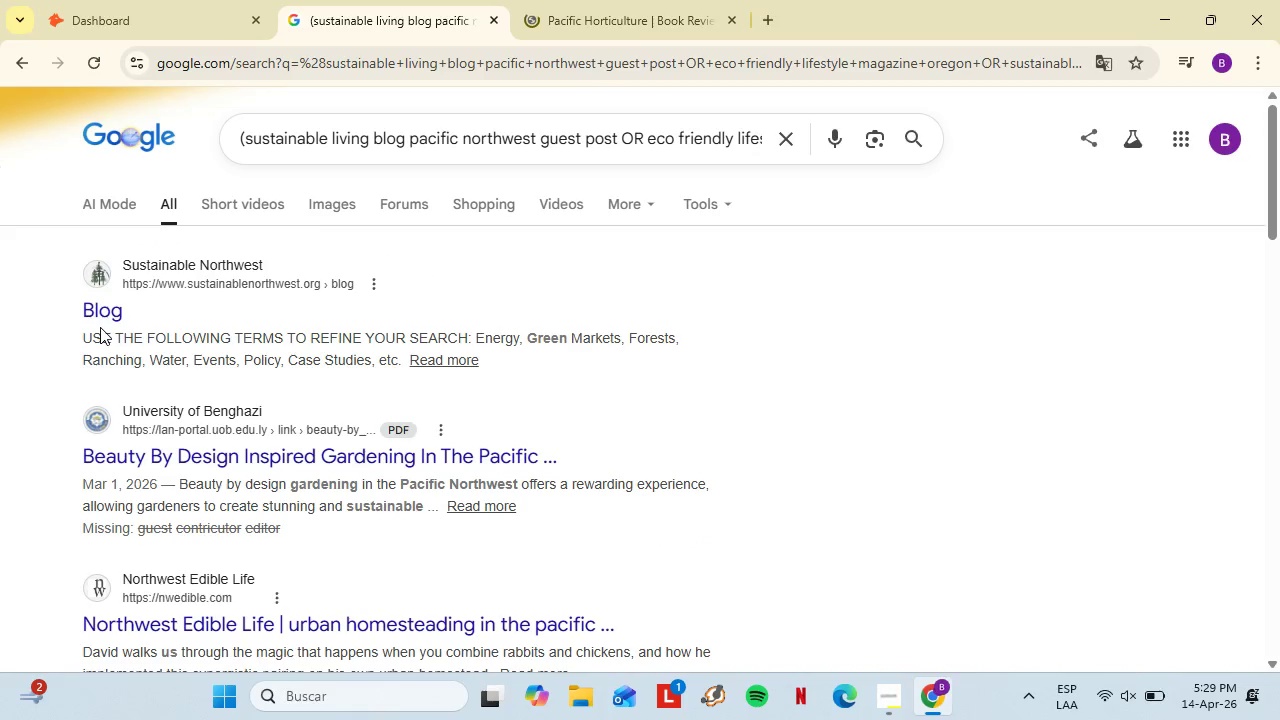 
right_click([100, 321])
 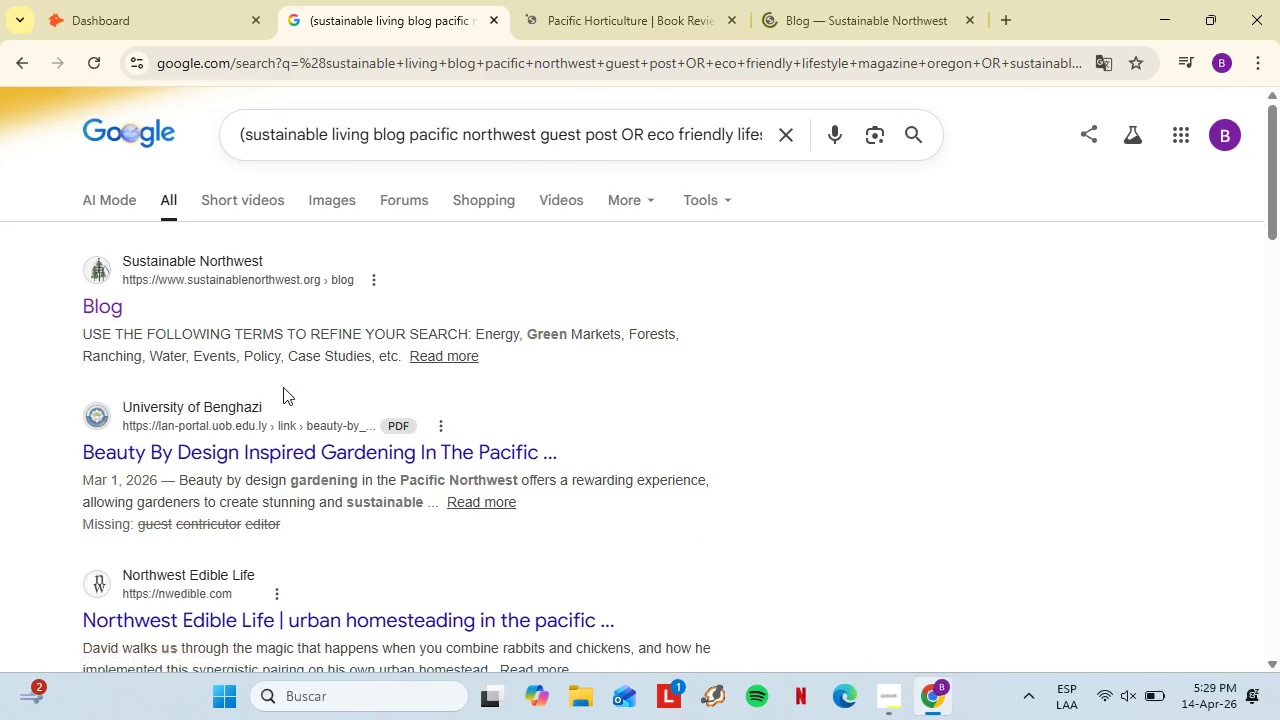 
scroll: coordinate [283, 387], scroll_direction: down, amount: 2.0
 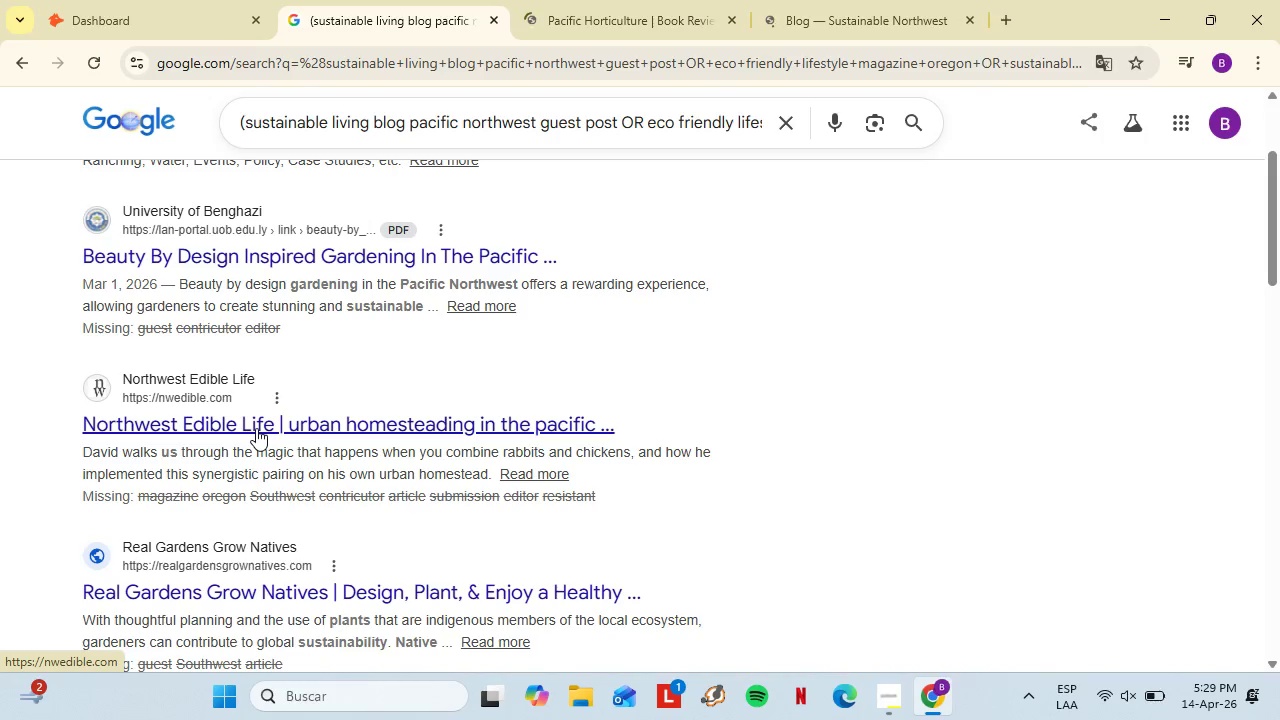 
wait(5.15)
 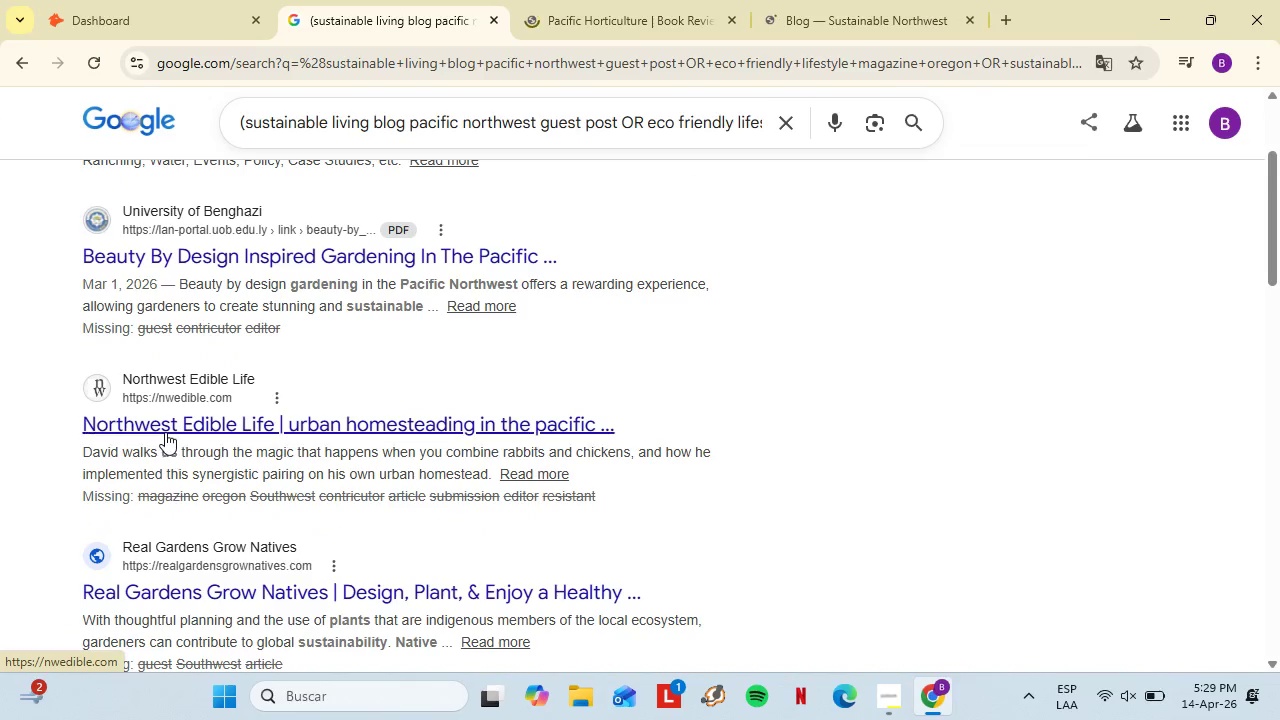 
right_click([256, 428])
 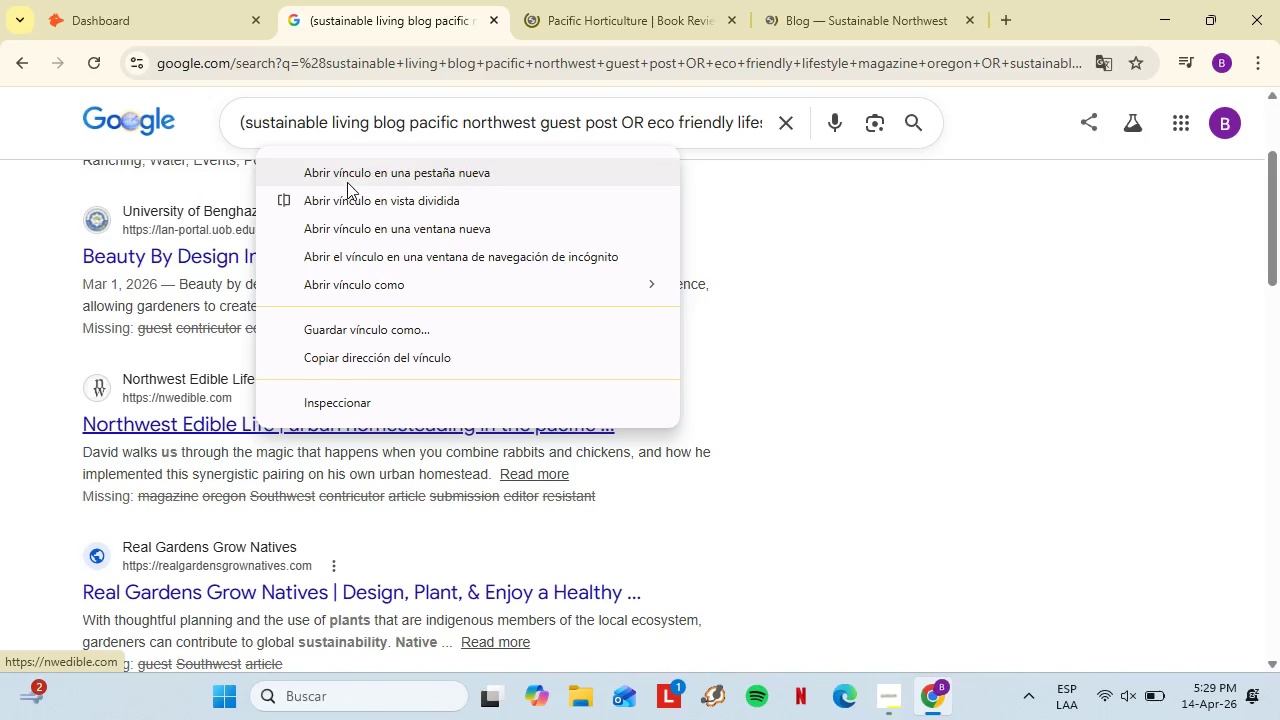 
left_click([347, 182])
 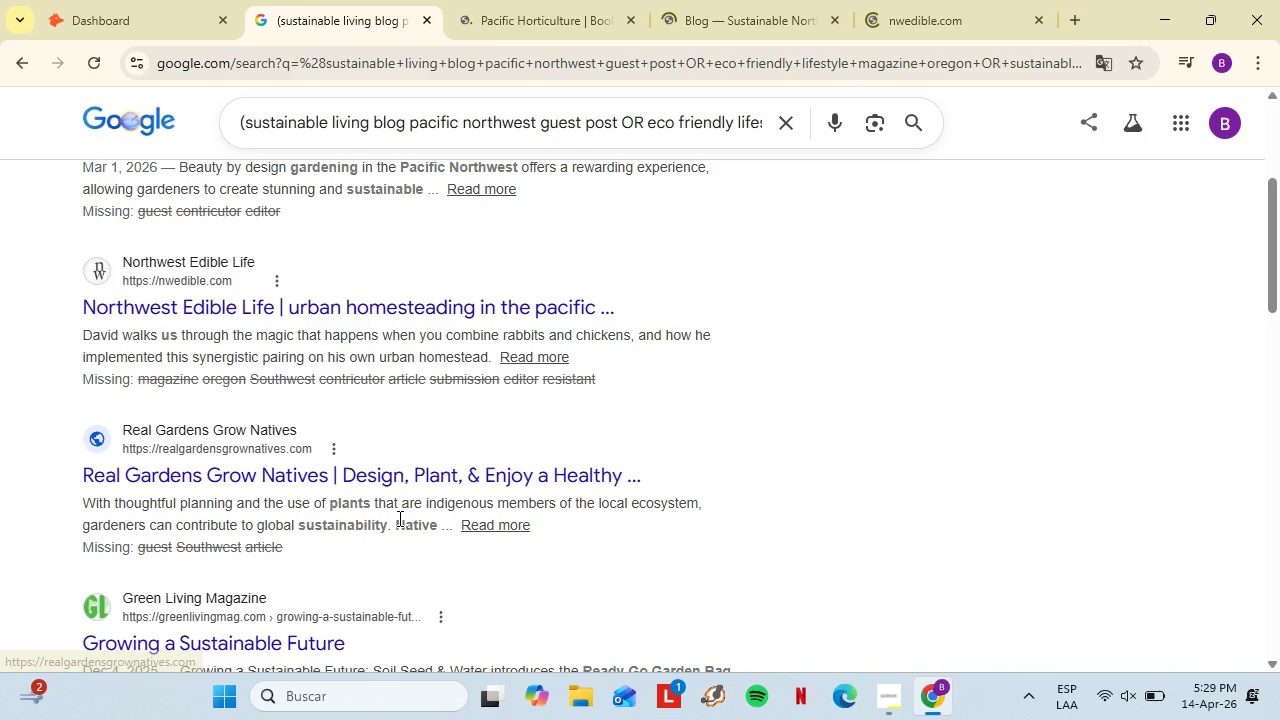 
scroll: coordinate [330, 398], scroll_direction: down, amount: 7.0
 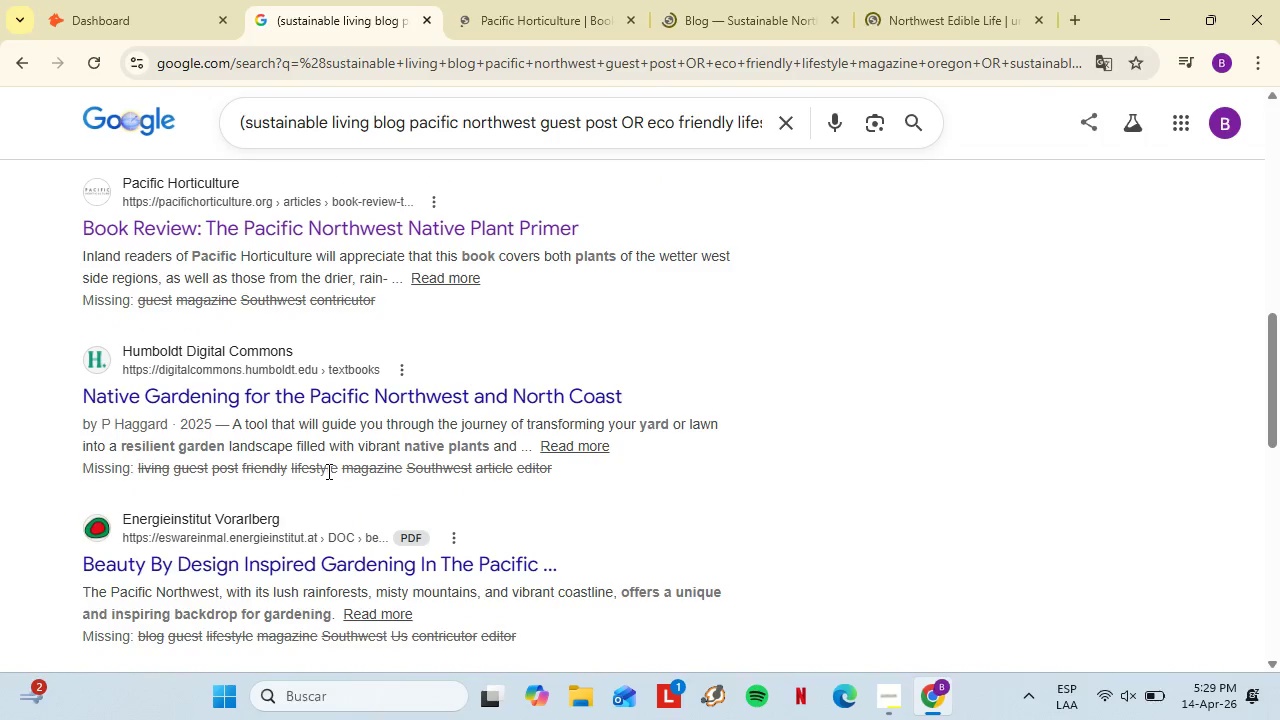 
scroll: coordinate [328, 471], scroll_direction: down, amount: 9.0
 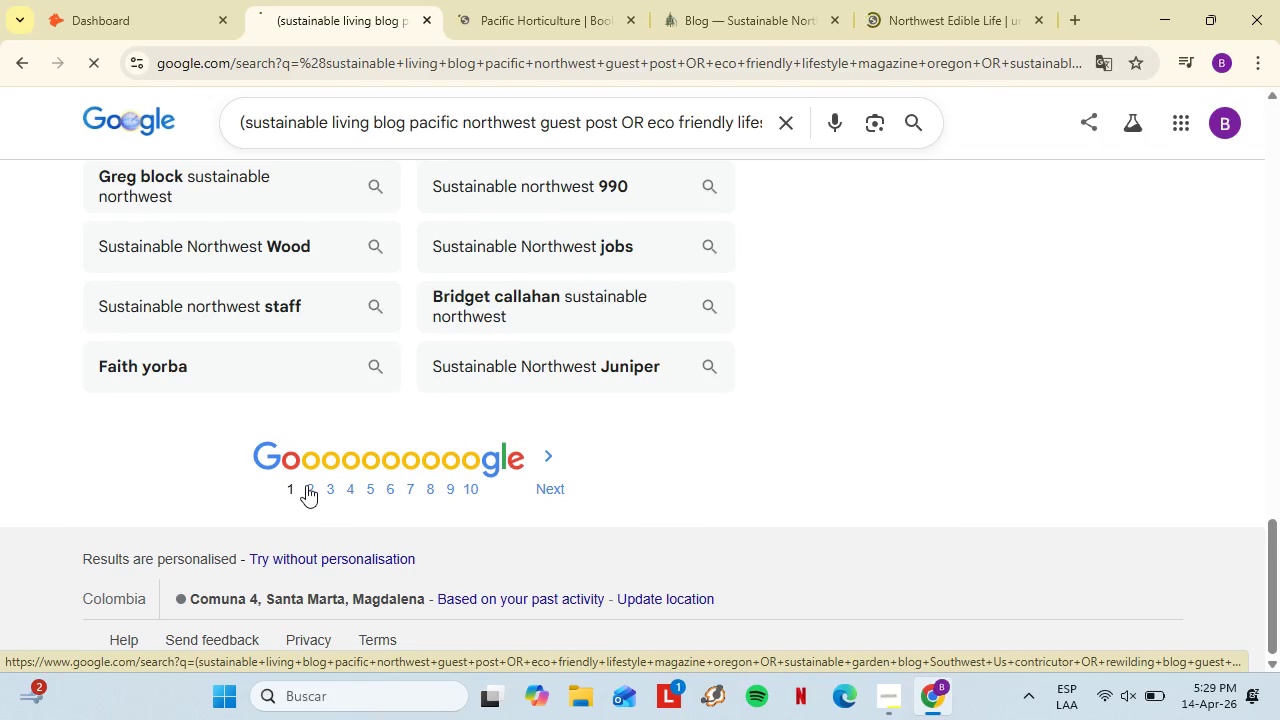 
left_click([306, 485])
 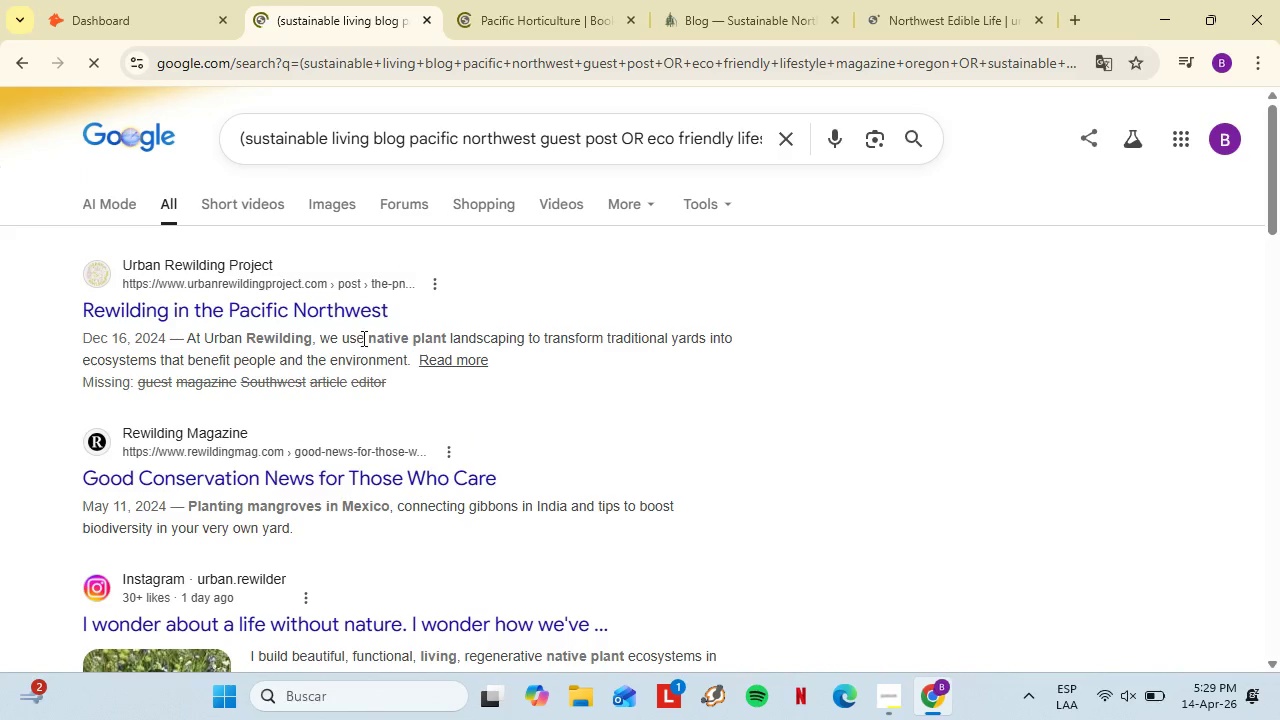 
scroll: coordinate [434, 442], scroll_direction: down, amount: 7.0
 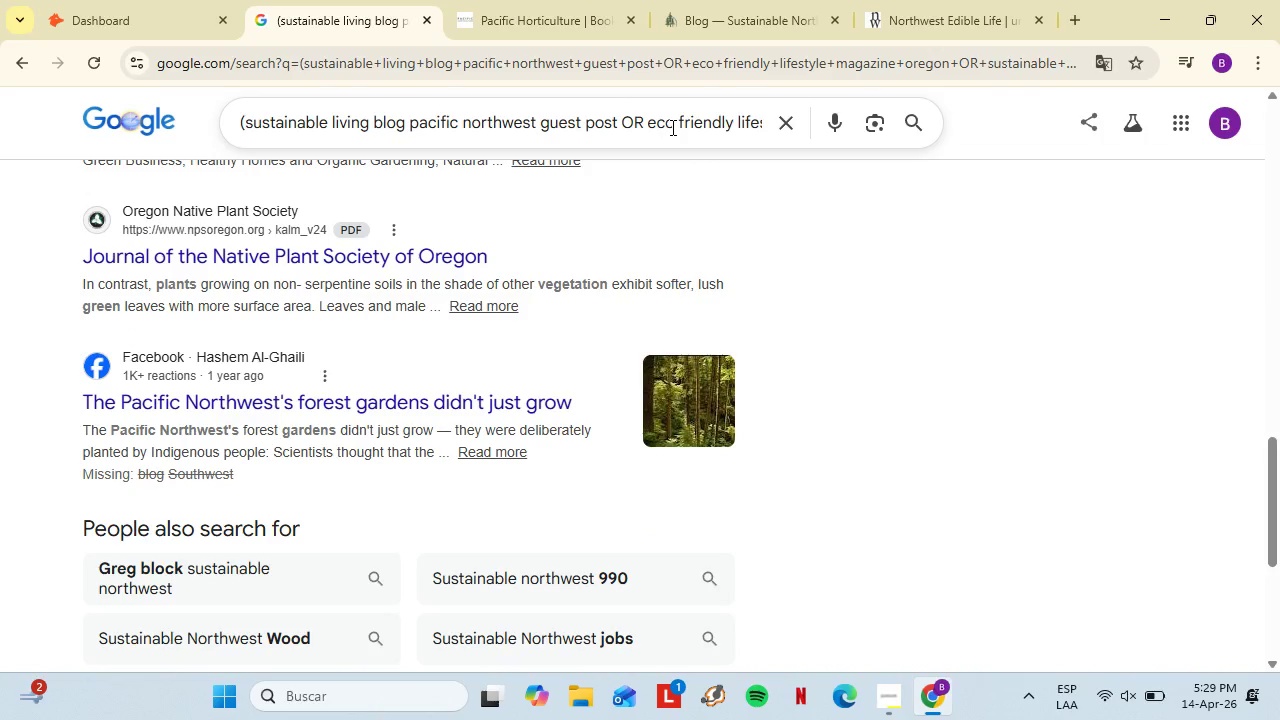 
left_click([650, 131])
 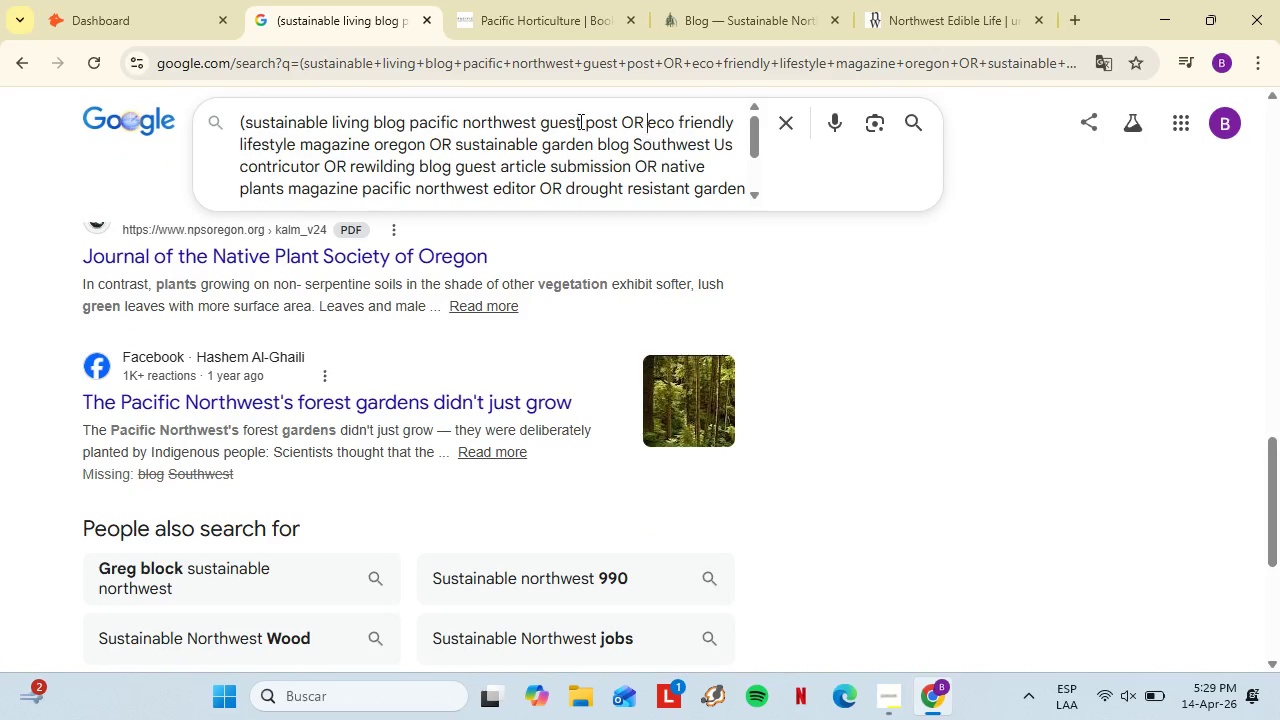 
scroll: coordinate [579, 121], scroll_direction: down, amount: 4.0
 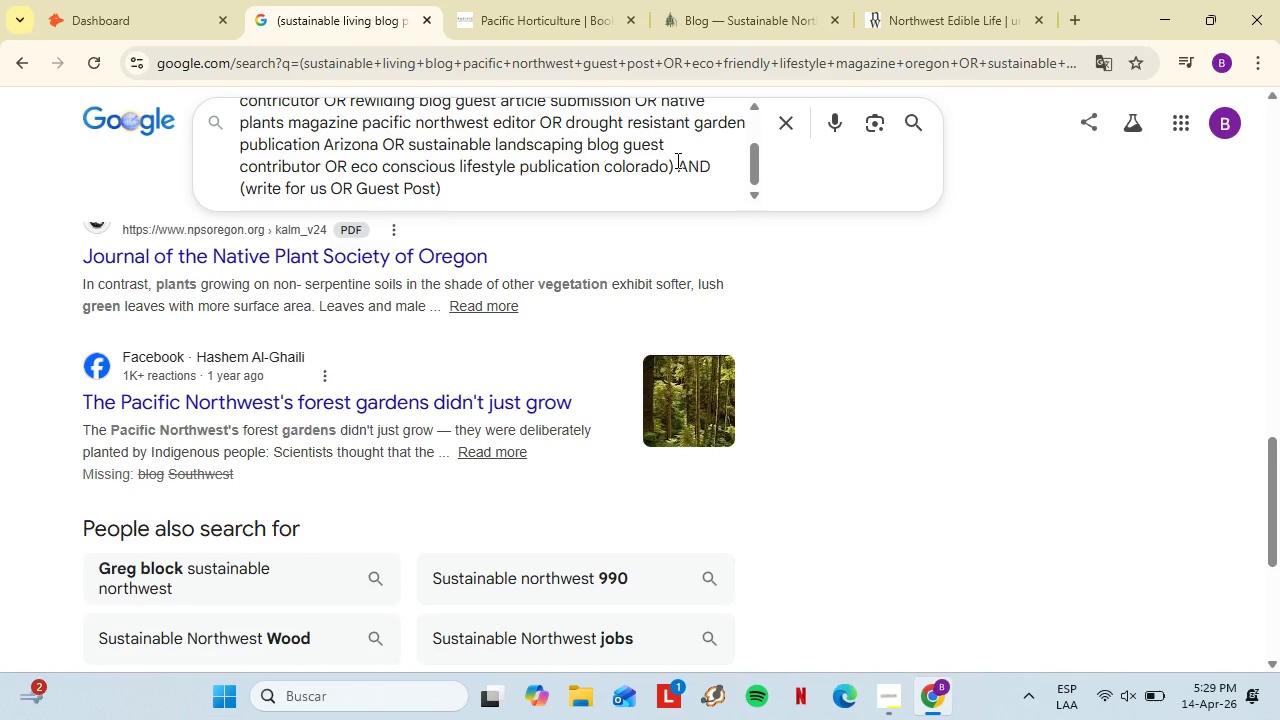 
left_click_drag(start_coordinate=[676, 160], to_coordinate=[699, 201])
 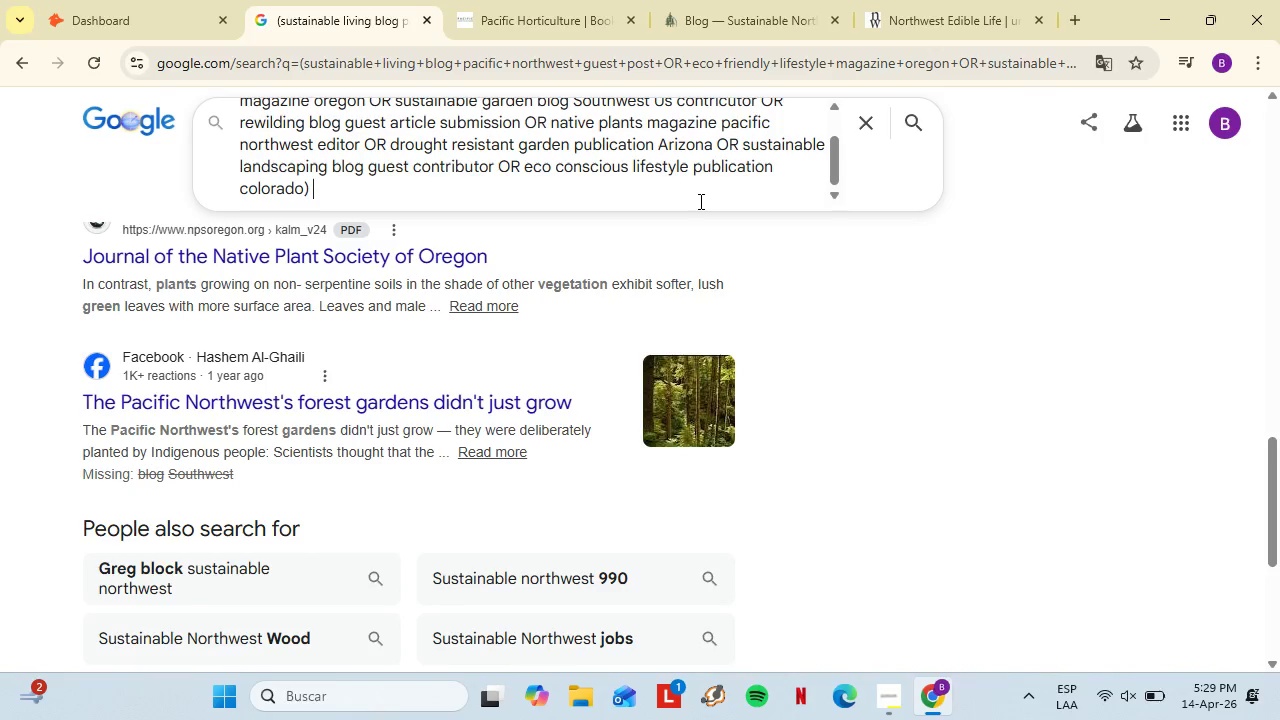 
key(Backspace)
 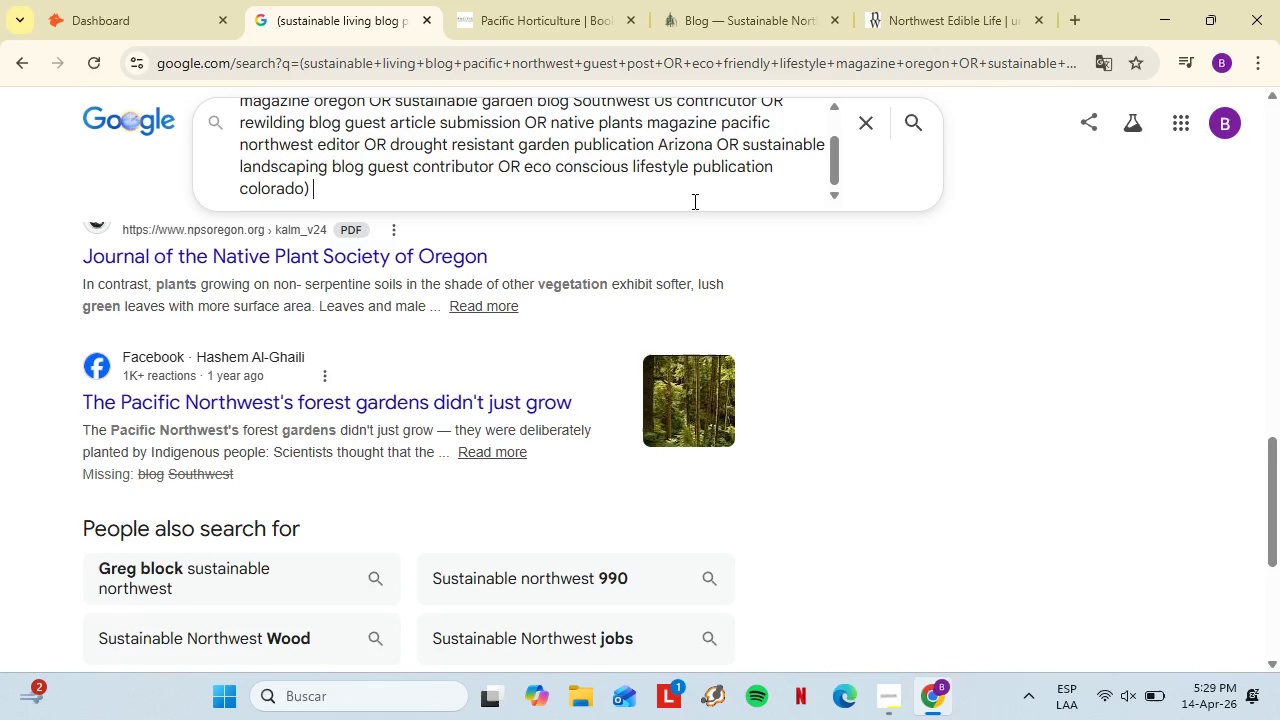 
key(Enter)
 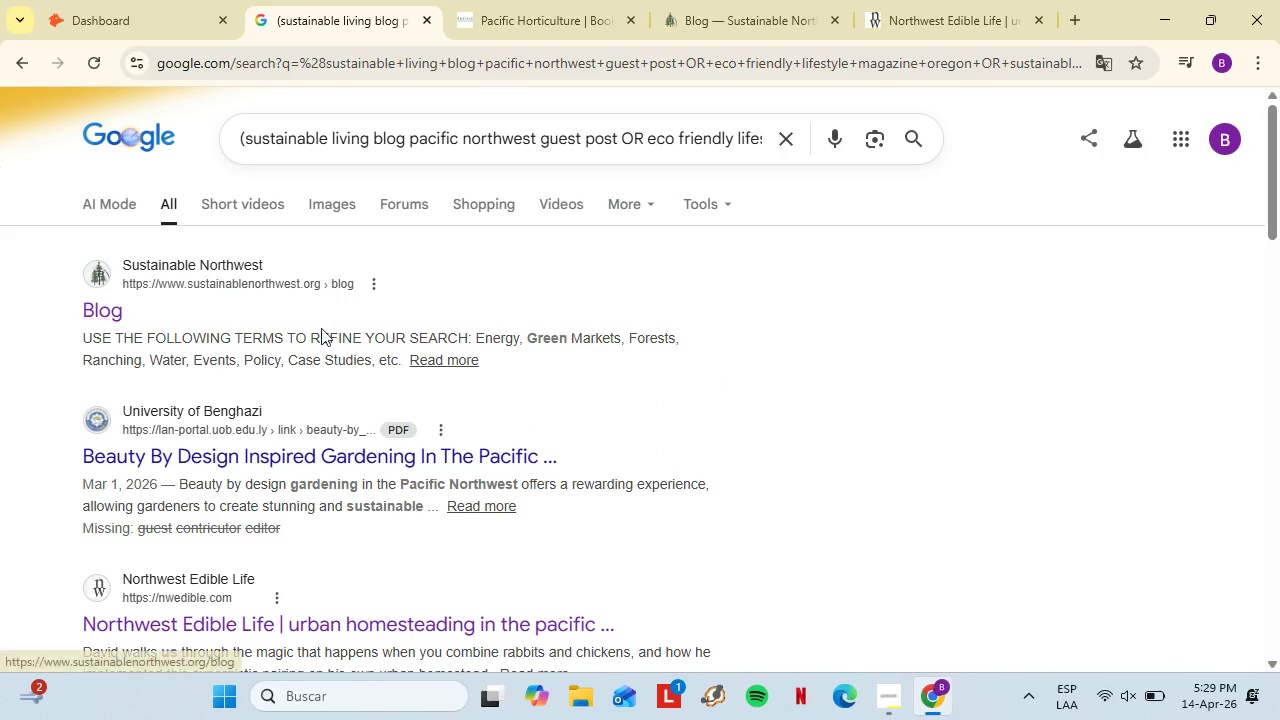 
scroll: coordinate [321, 345], scroll_direction: down, amount: 3.0
 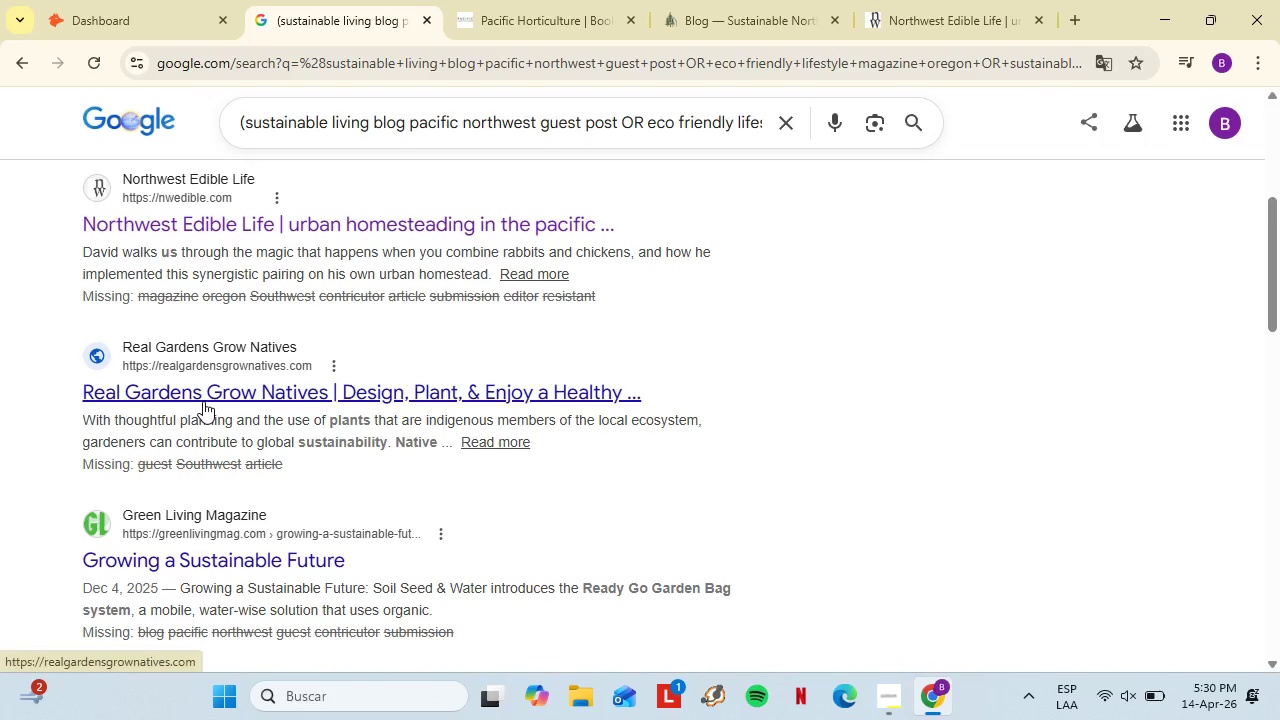 
right_click([241, 557])
 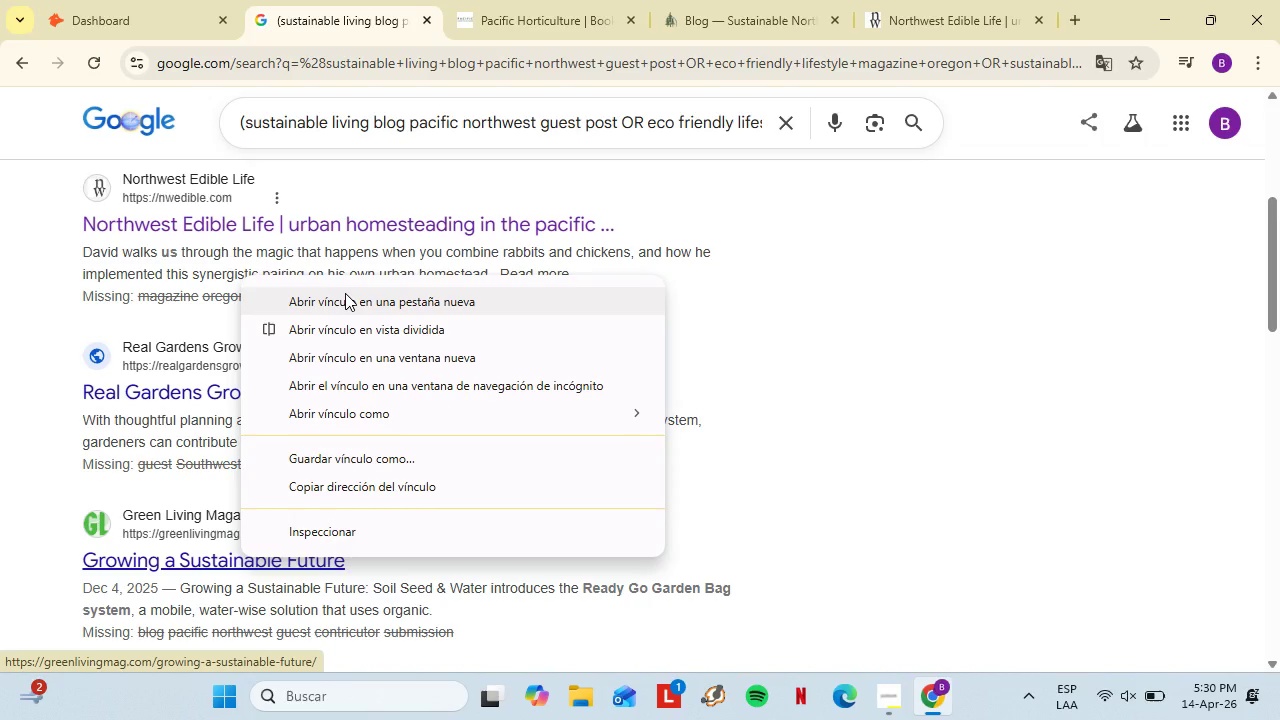 
left_click([345, 293])
 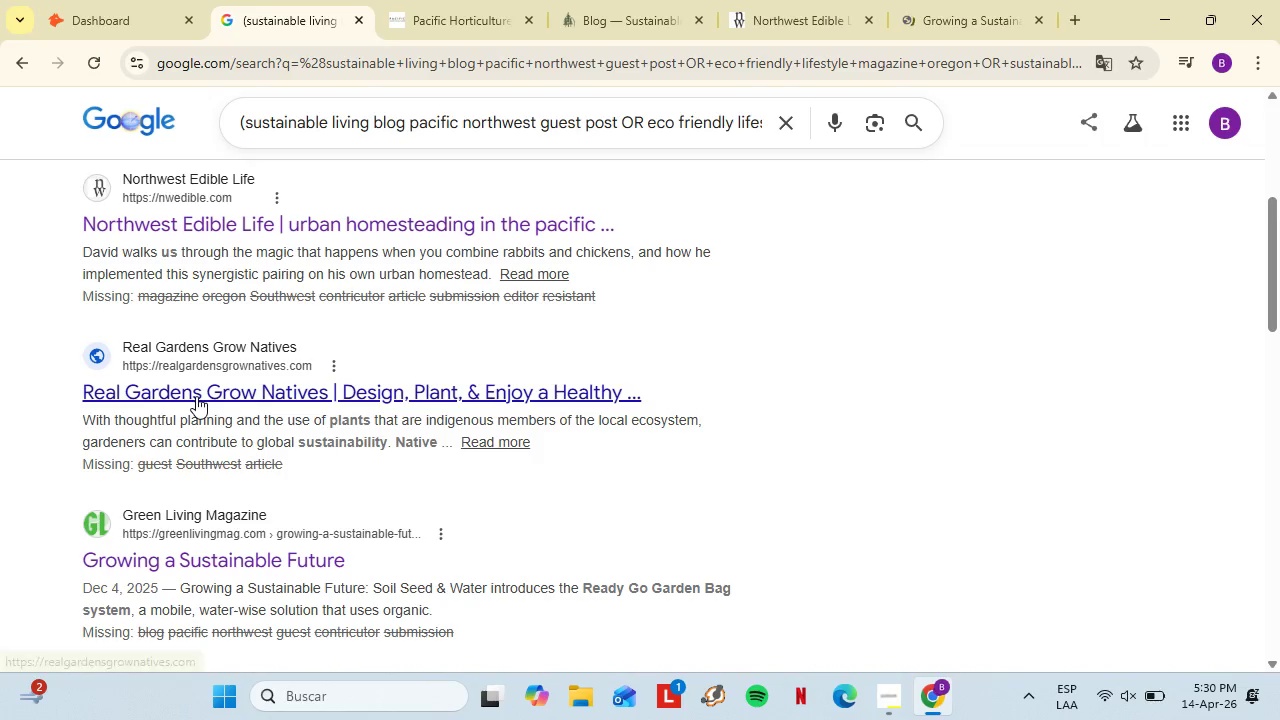 
right_click([196, 396])
 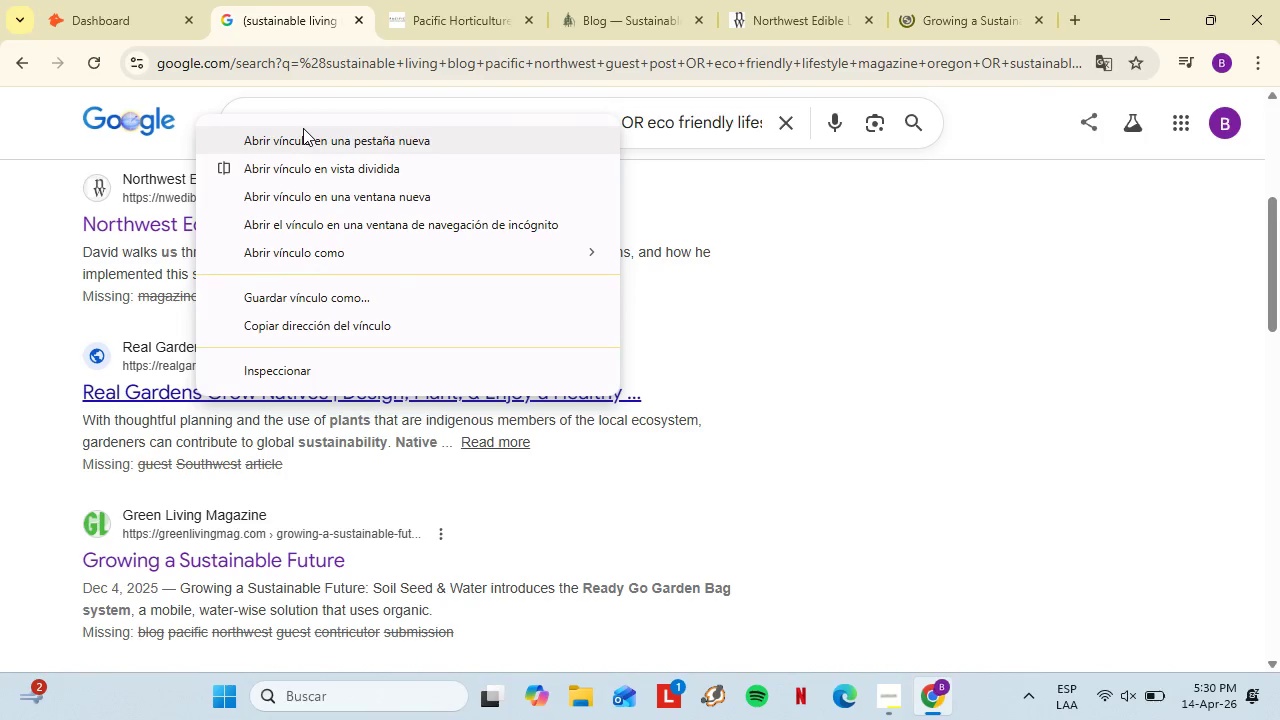 
left_click_drag(start_coordinate=[303, 128], to_coordinate=[302, 134])
 